 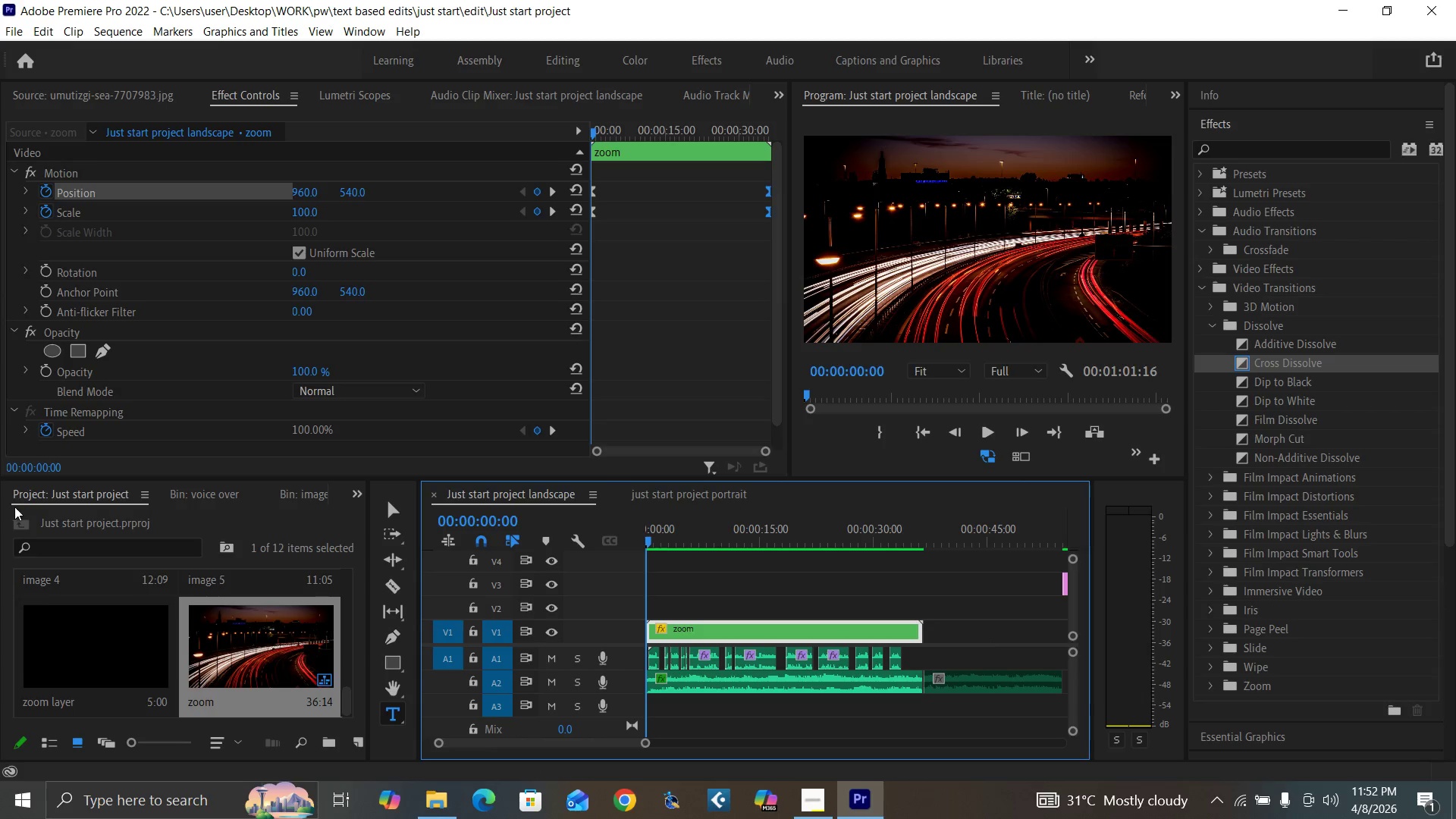 
left_click([105, 742])
 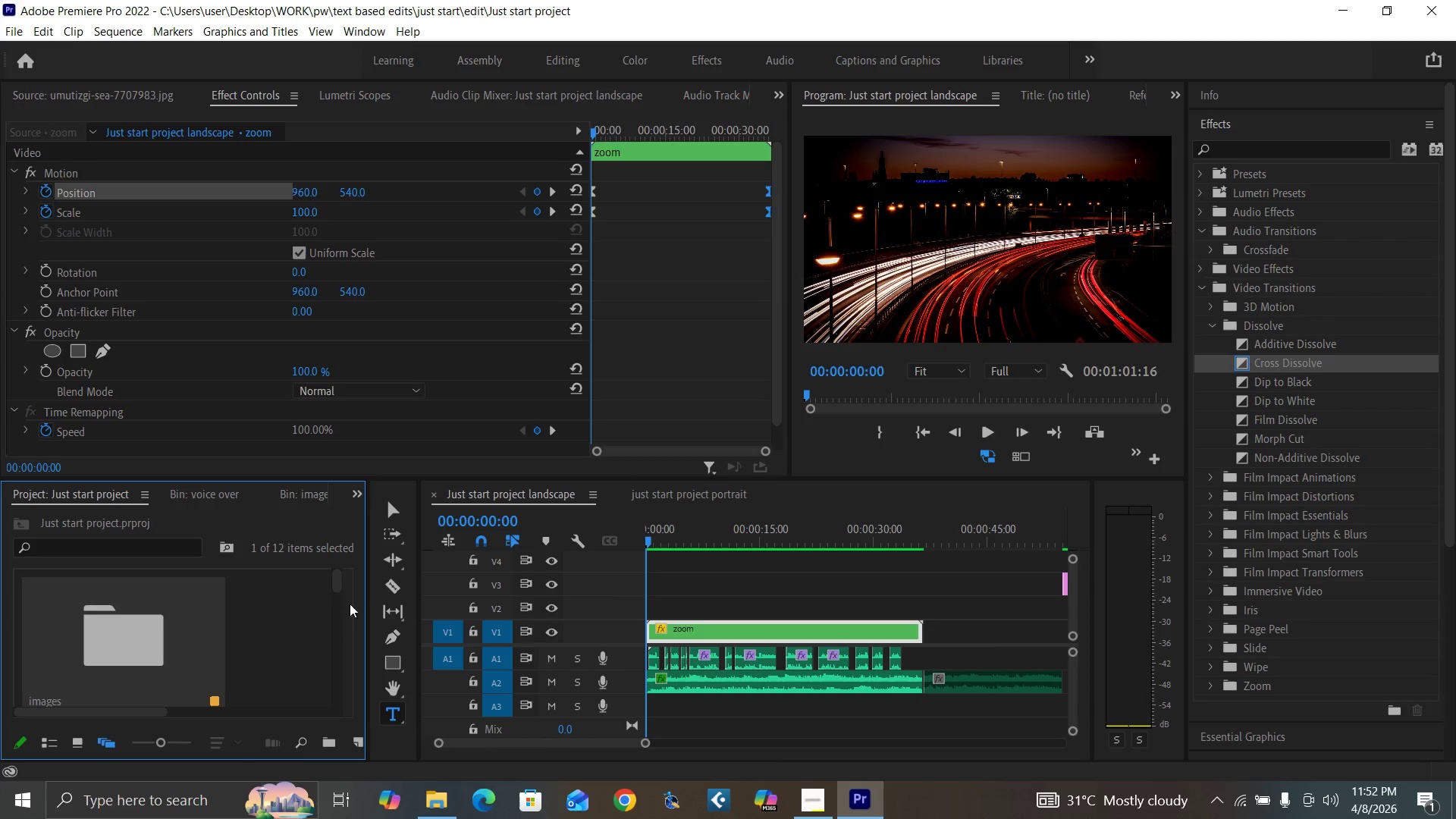 
left_click_drag(start_coordinate=[335, 585], to_coordinate=[333, 712])
 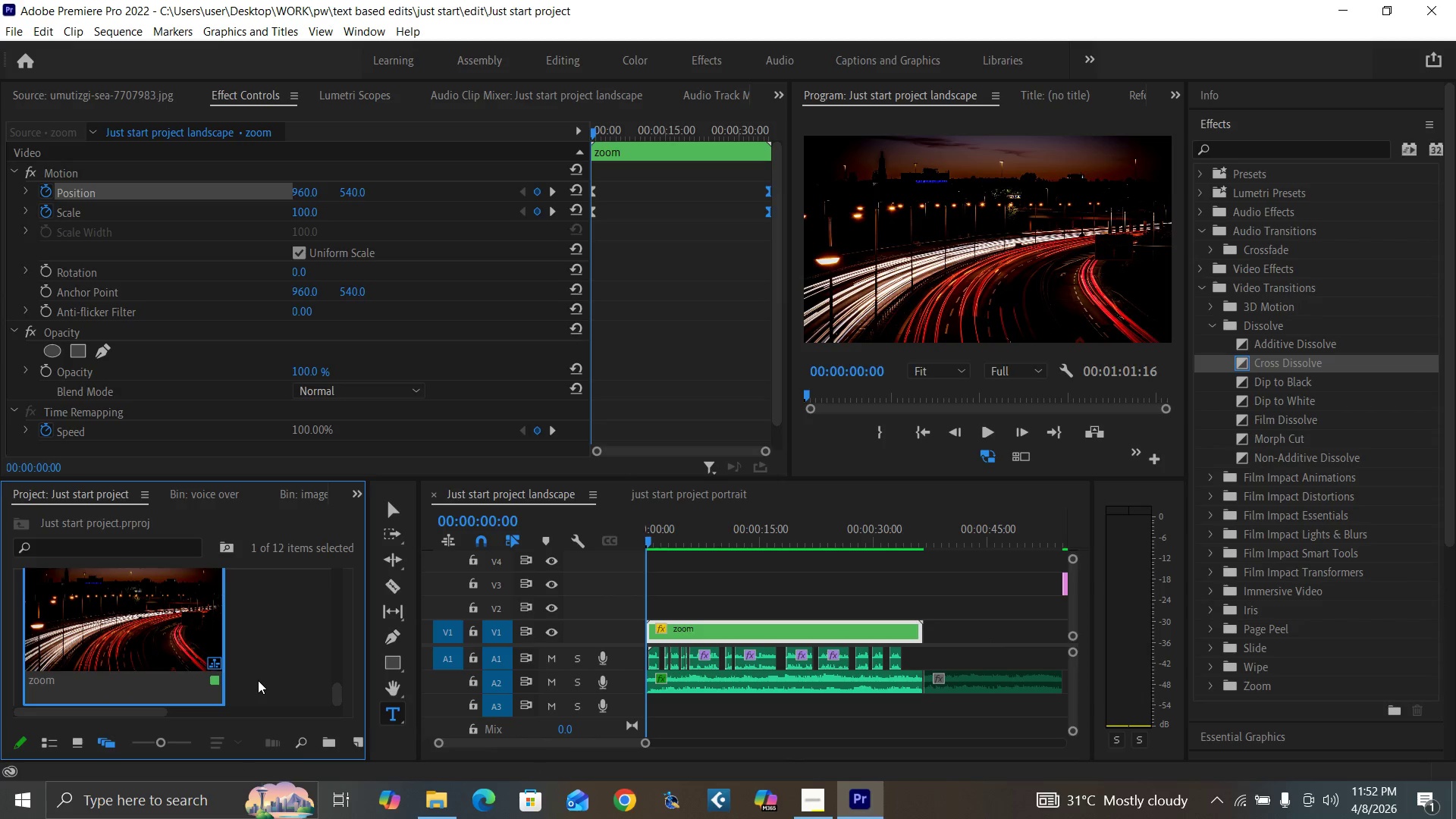 
right_click([258, 680])
 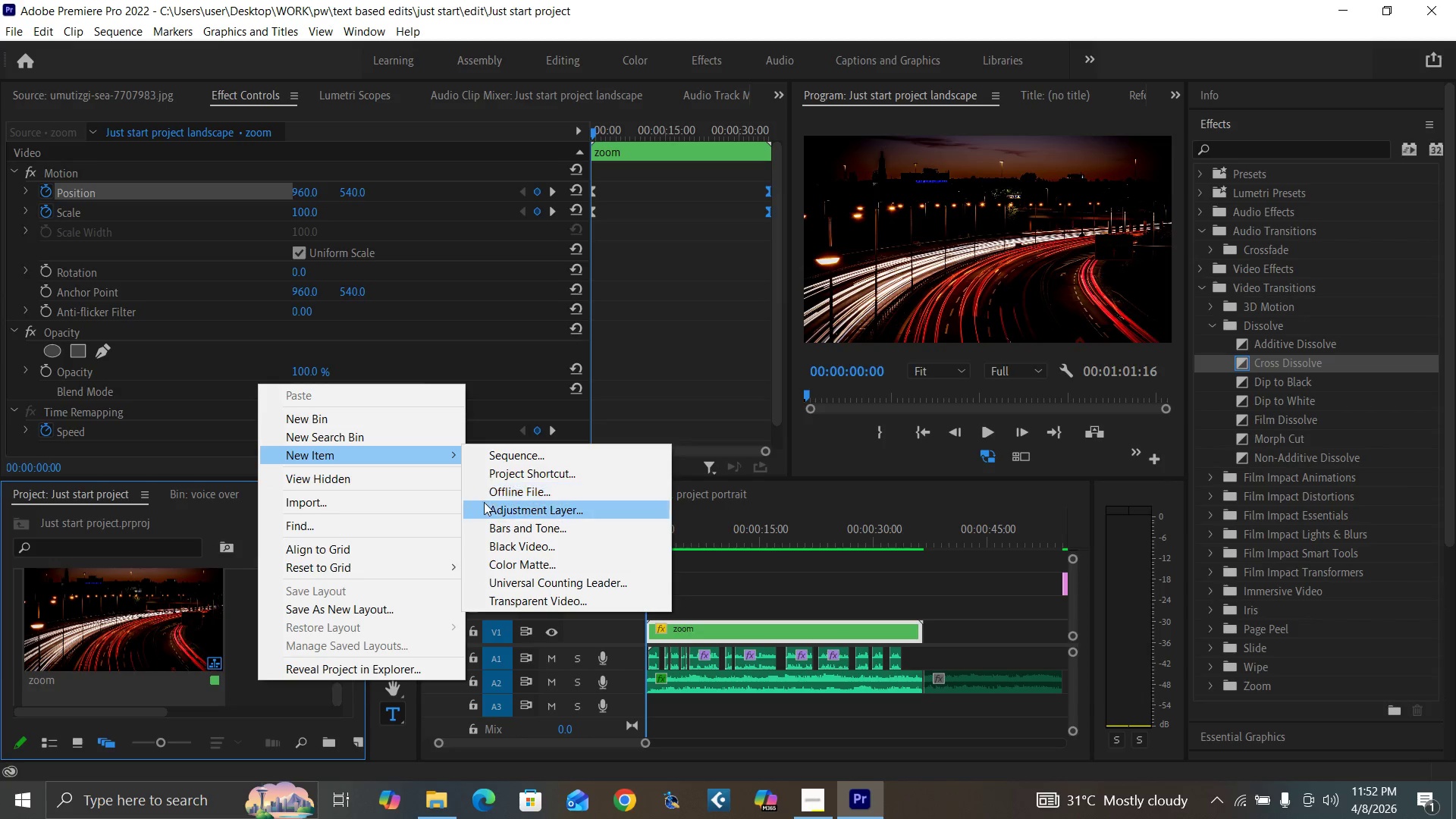 
left_click([507, 508])
 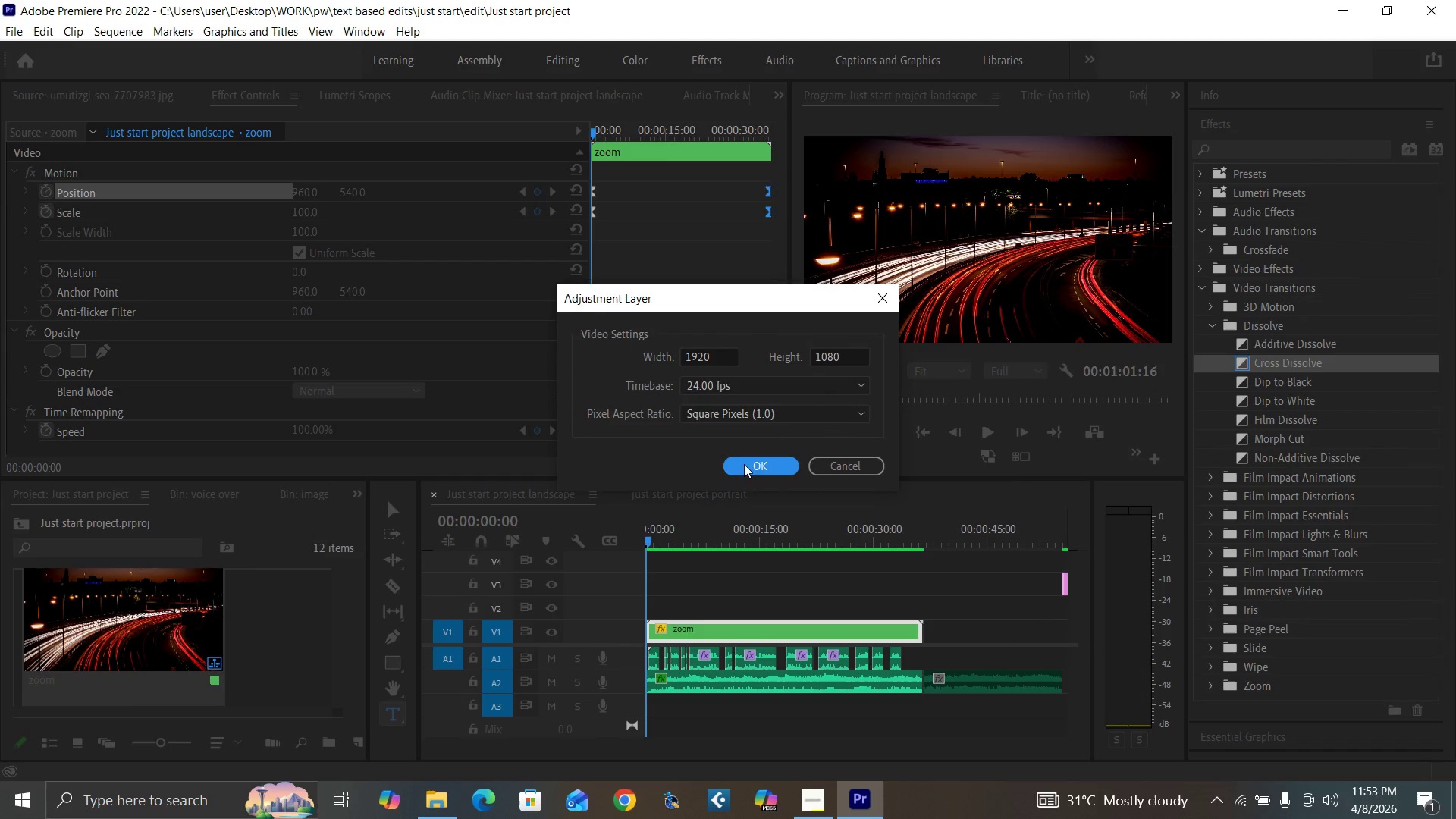 
left_click([750, 465])
 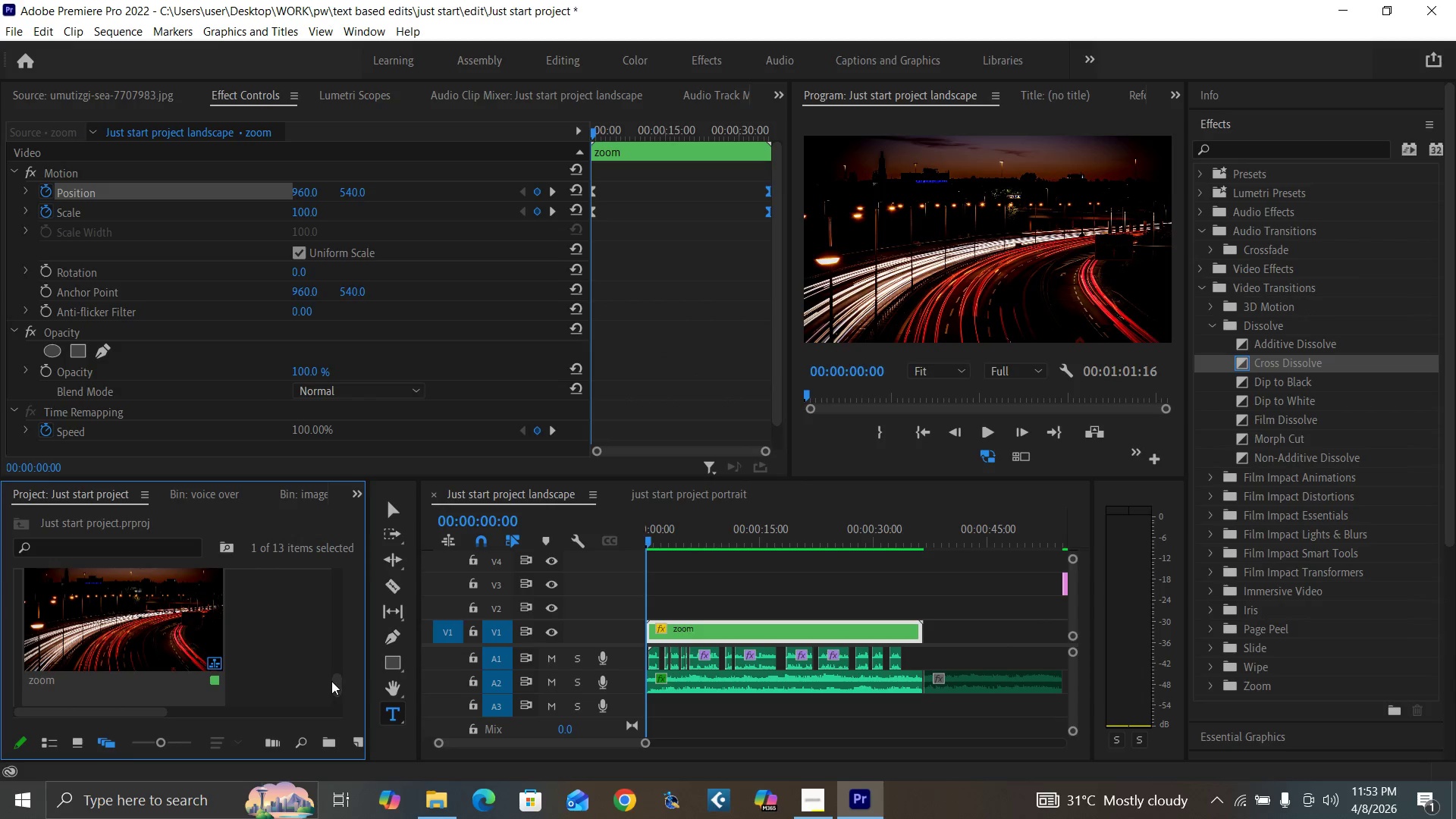 
left_click_drag(start_coordinate=[336, 679], to_coordinate=[336, 710])
 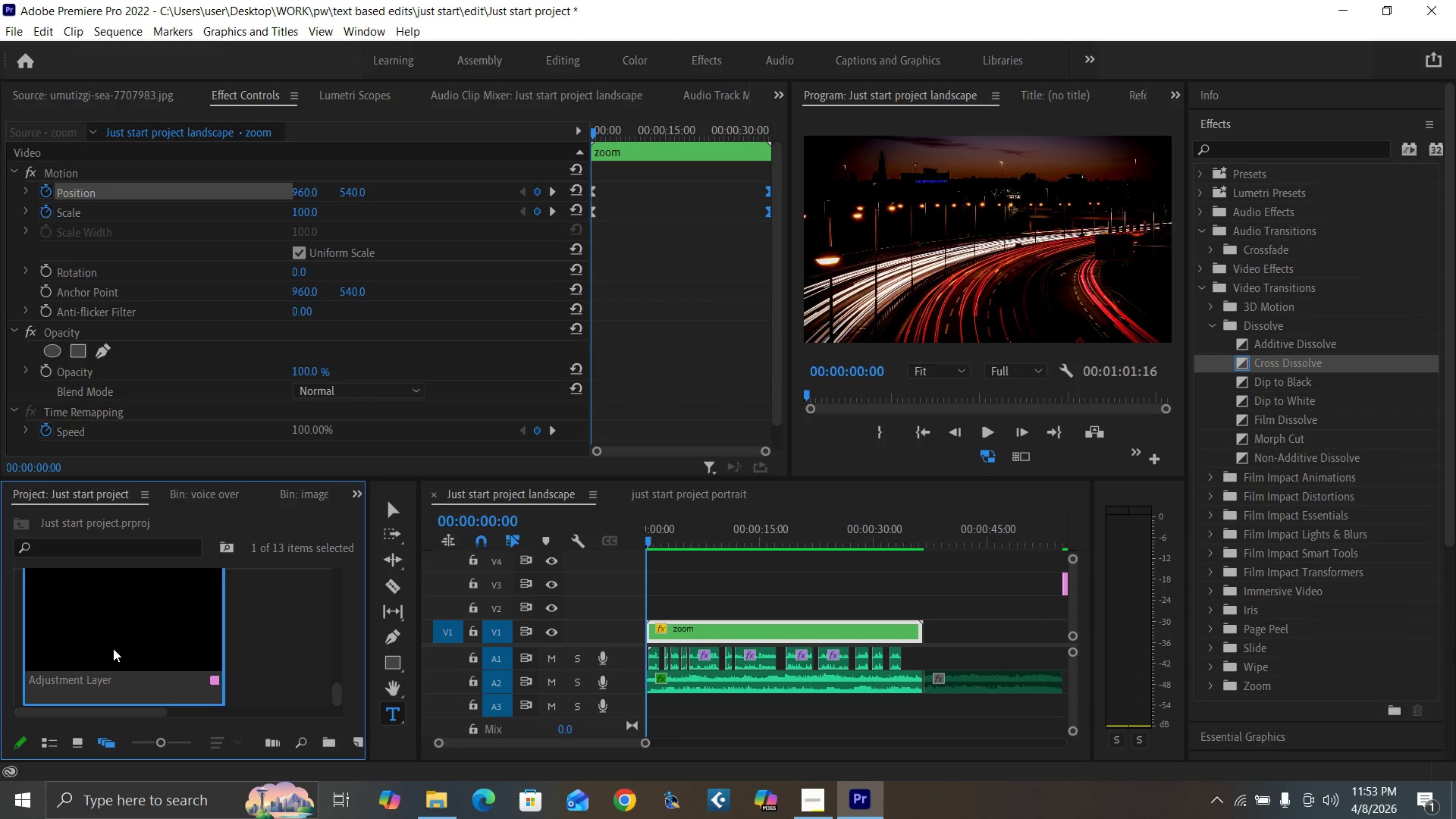 
left_click_drag(start_coordinate=[111, 648], to_coordinate=[645, 607])
 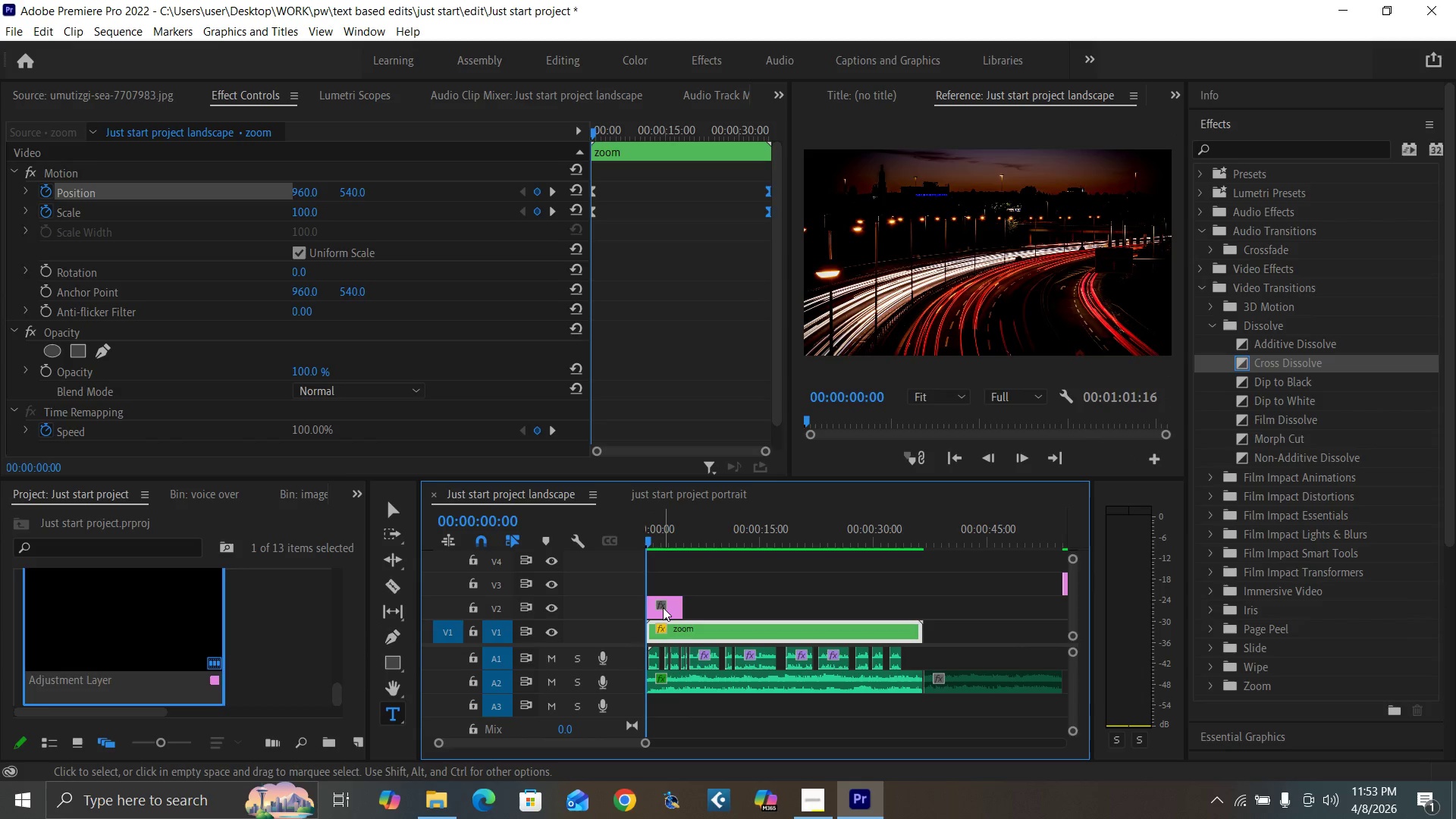 
left_click([664, 607])
 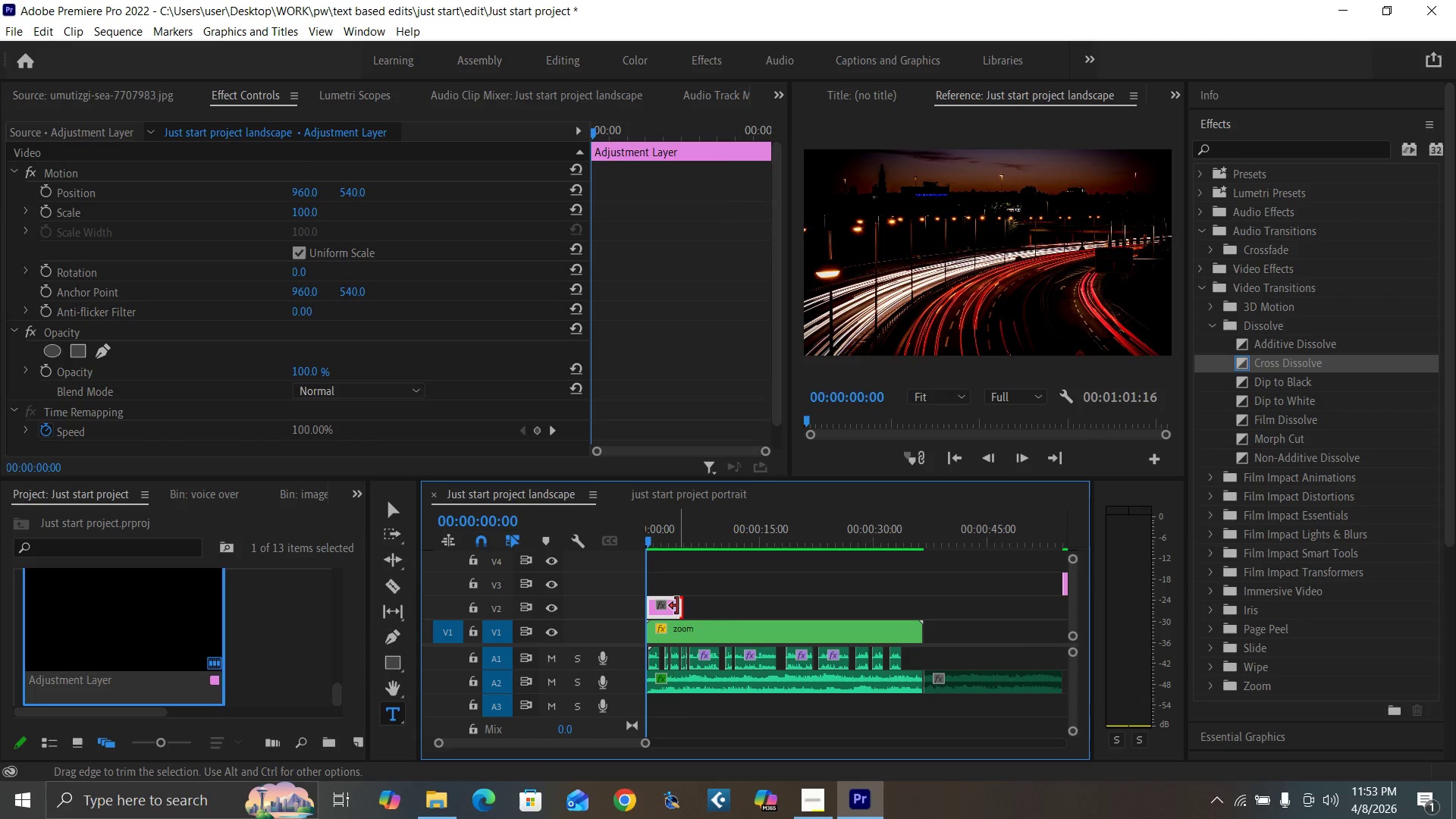 
left_click_drag(start_coordinate=[677, 606], to_coordinate=[923, 623])
 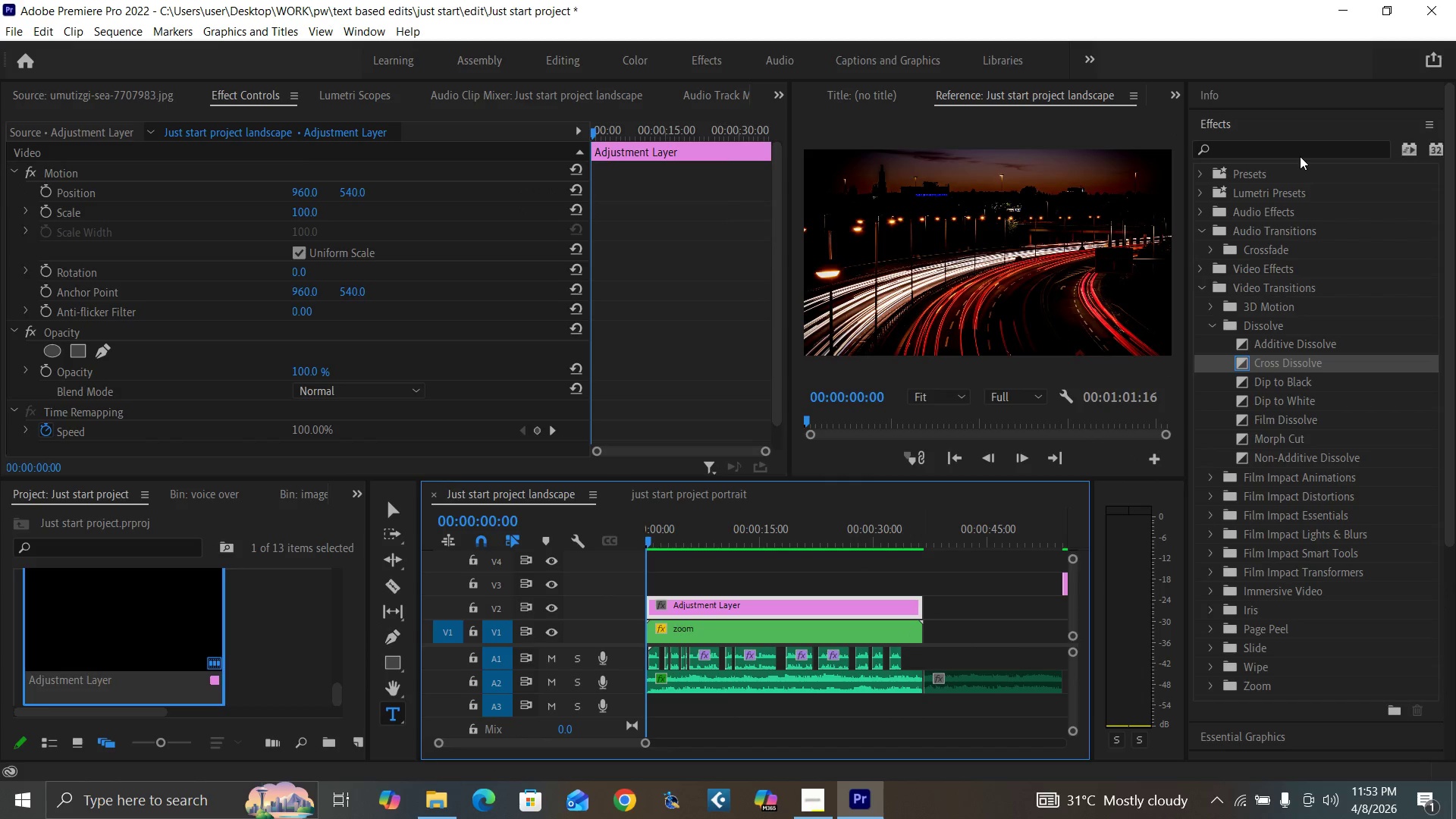 
double_click([1299, 155])
 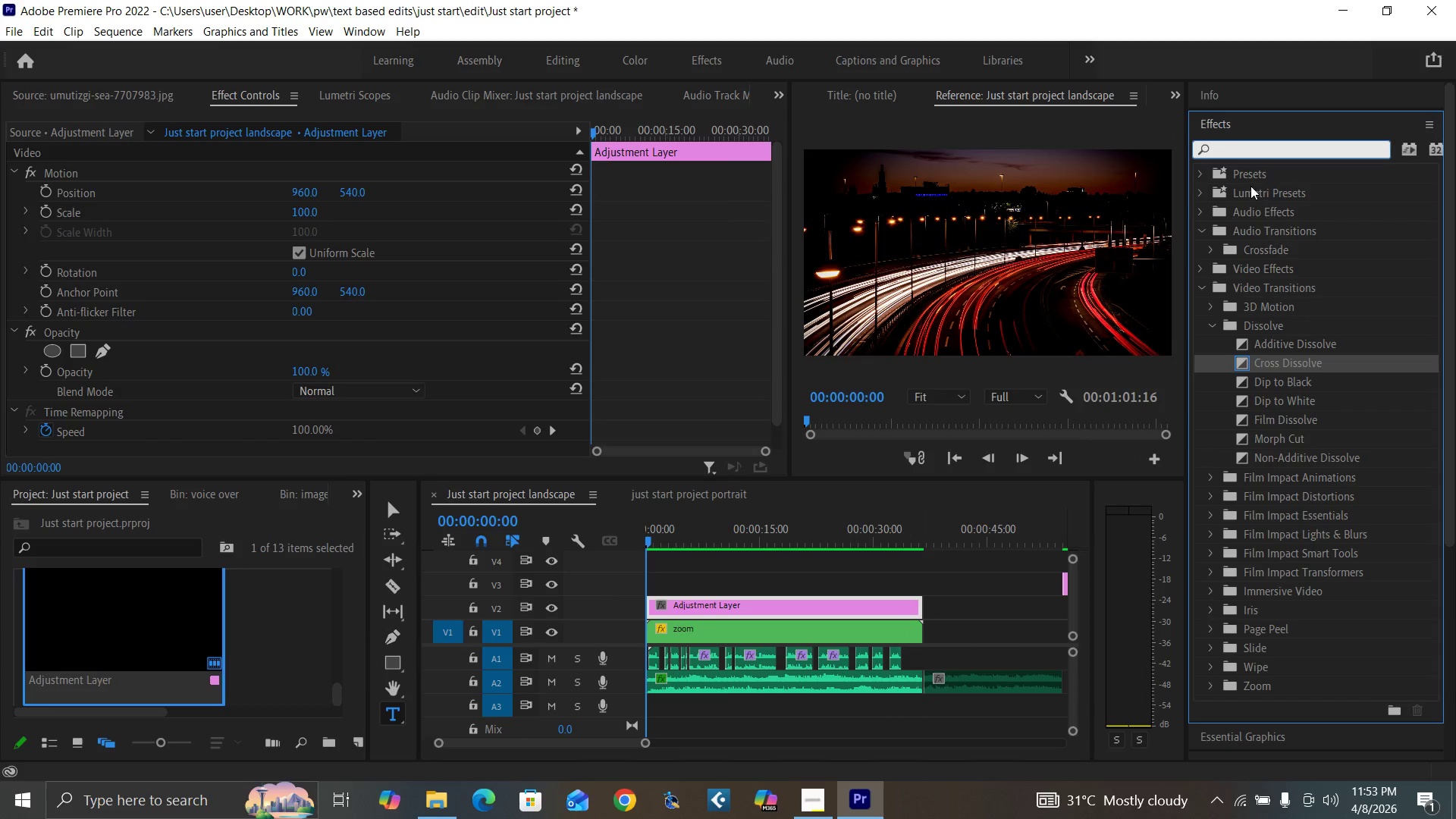 
type(lumetri colo)
 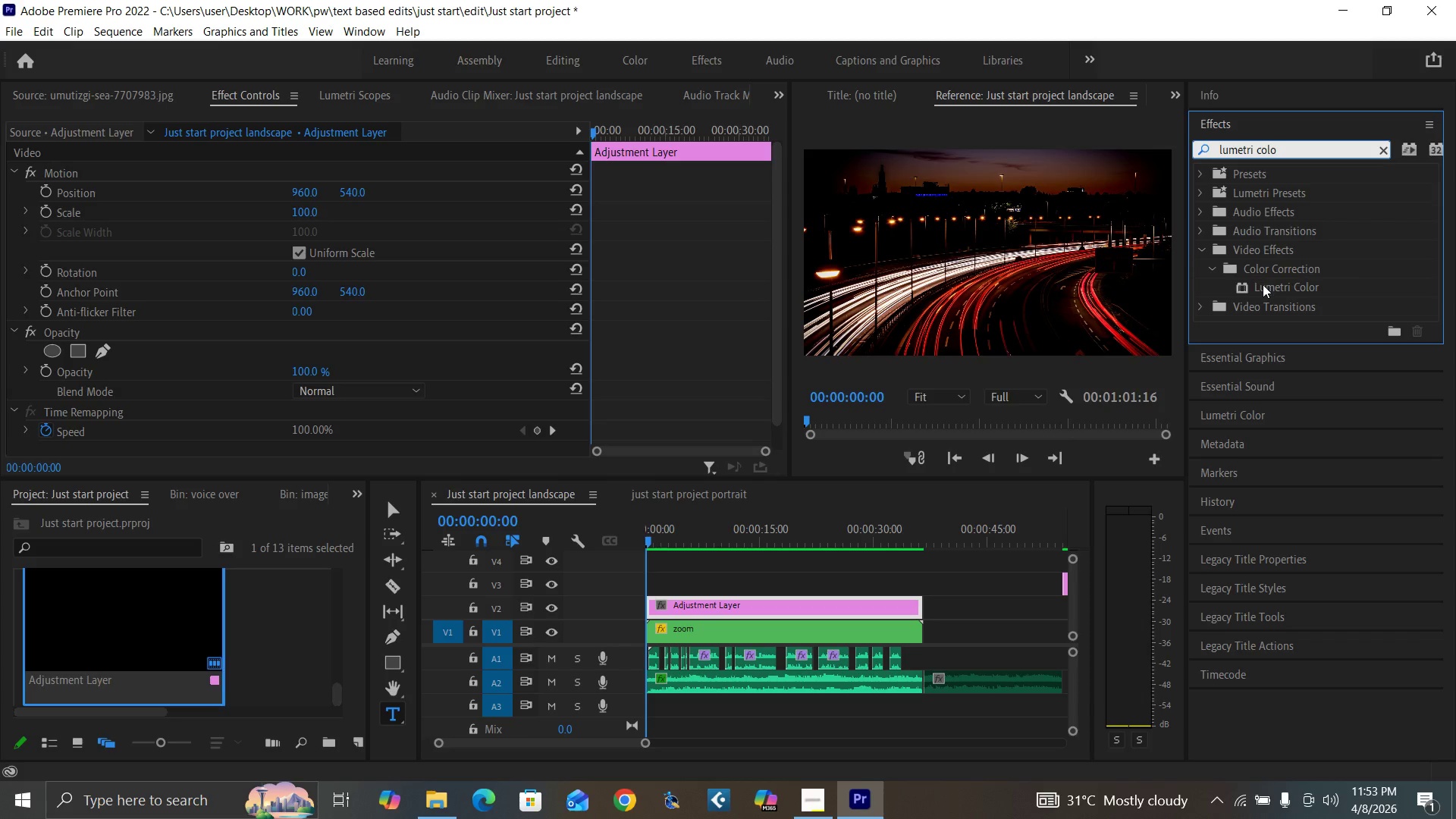 
left_click_drag(start_coordinate=[1263, 285], to_coordinate=[716, 607])
 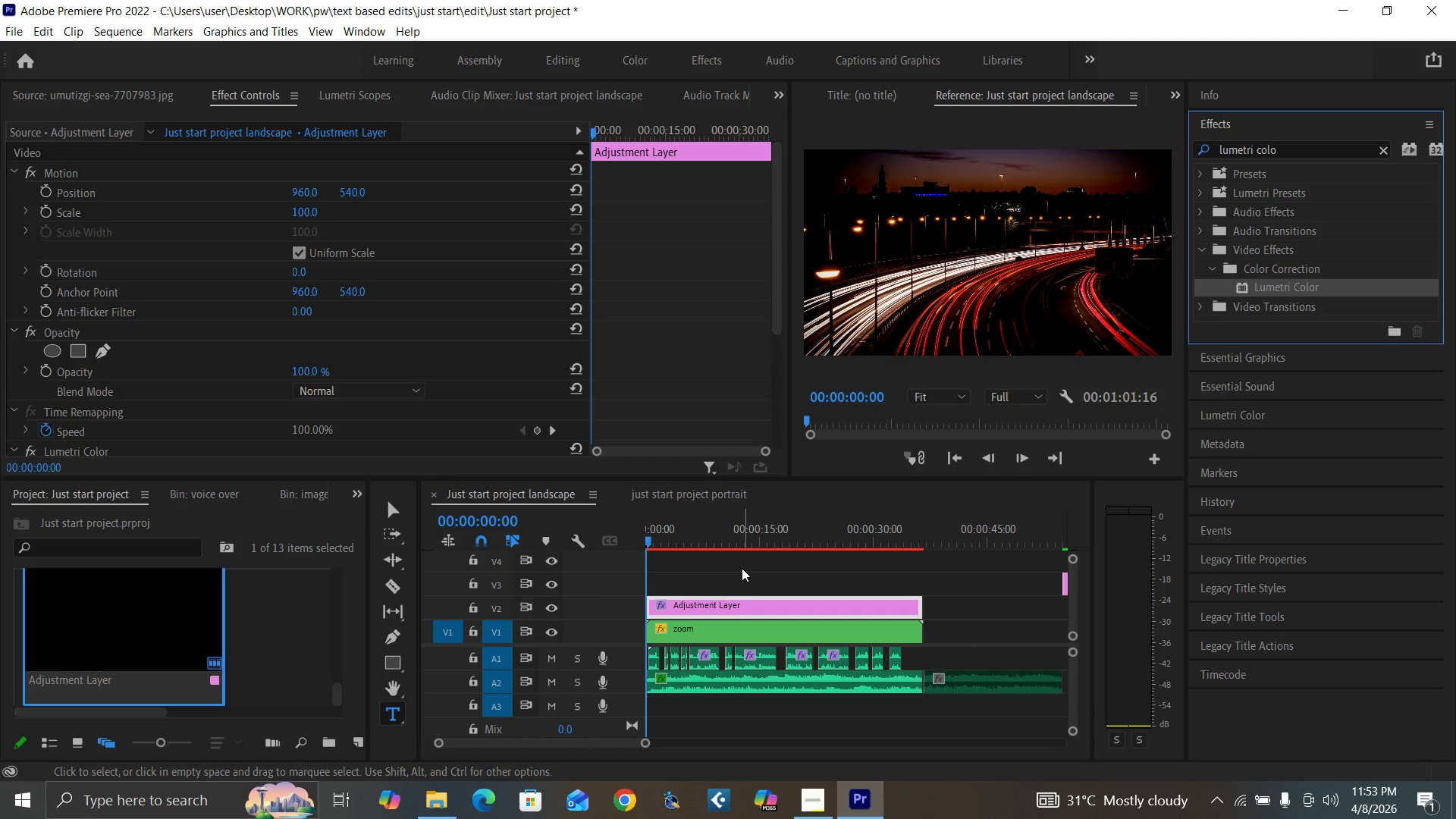 
key(Control+S)
 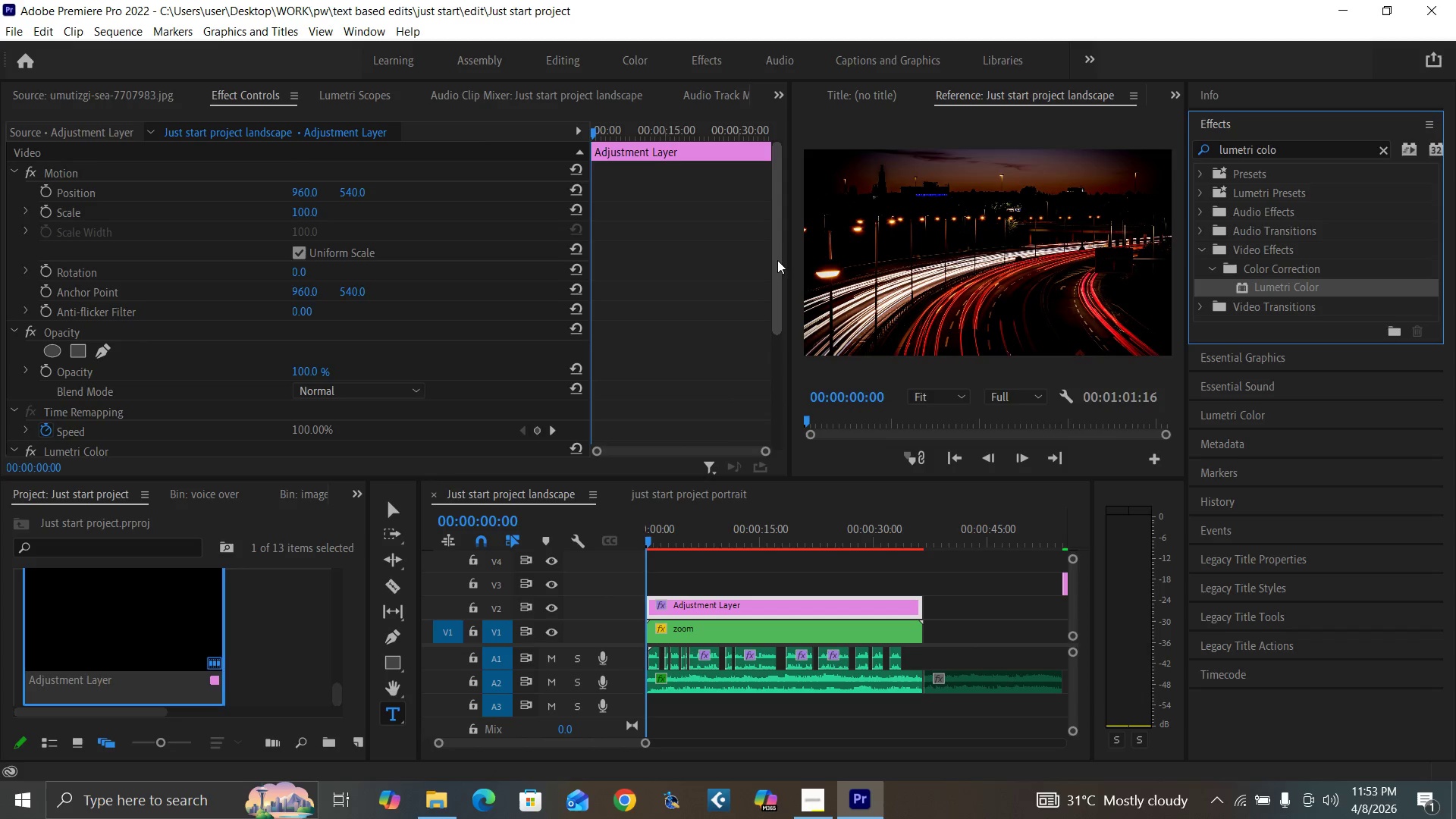 
left_click_drag(start_coordinate=[779, 268], to_coordinate=[756, 400])
 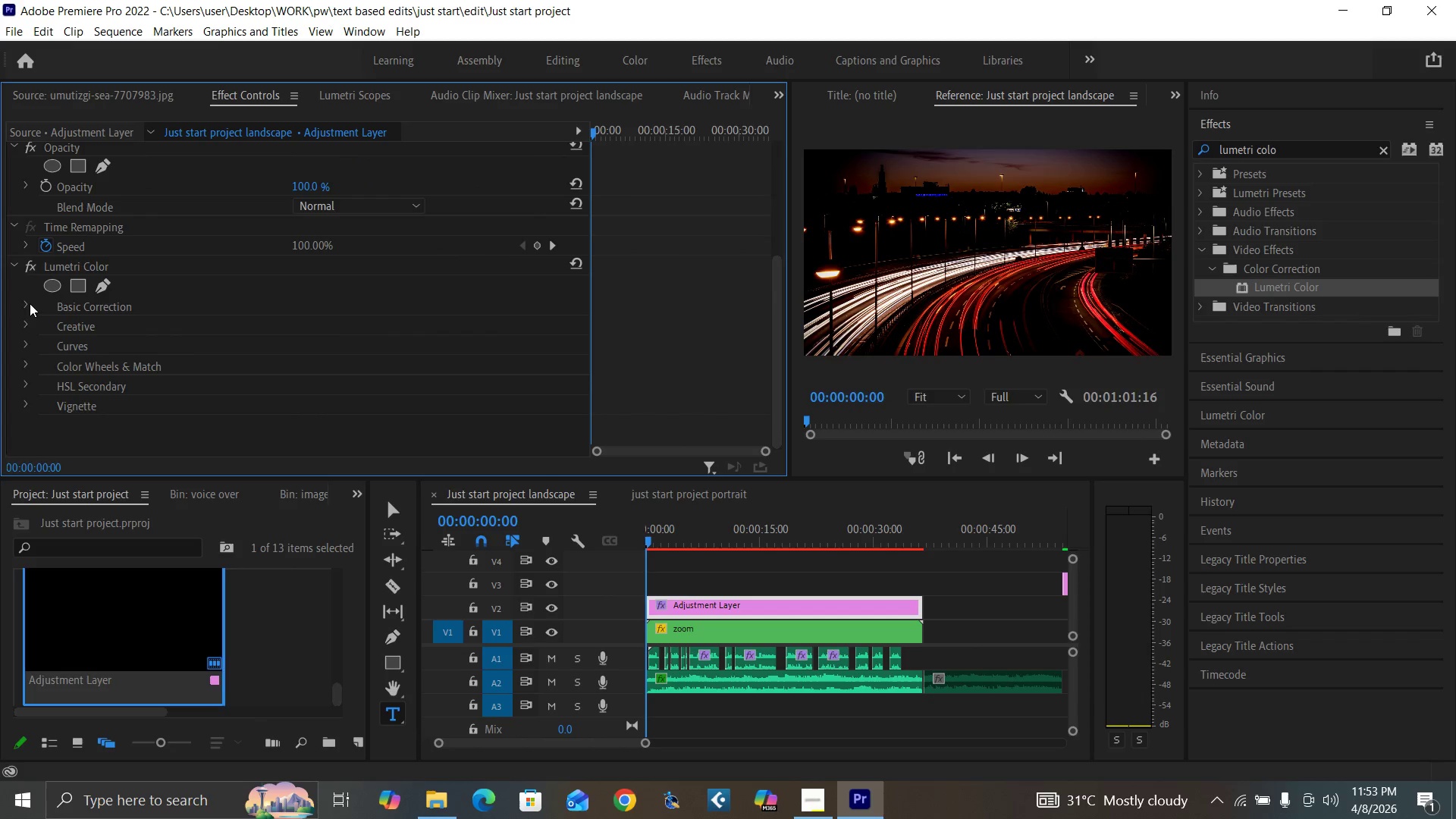 
left_click([28, 303])
 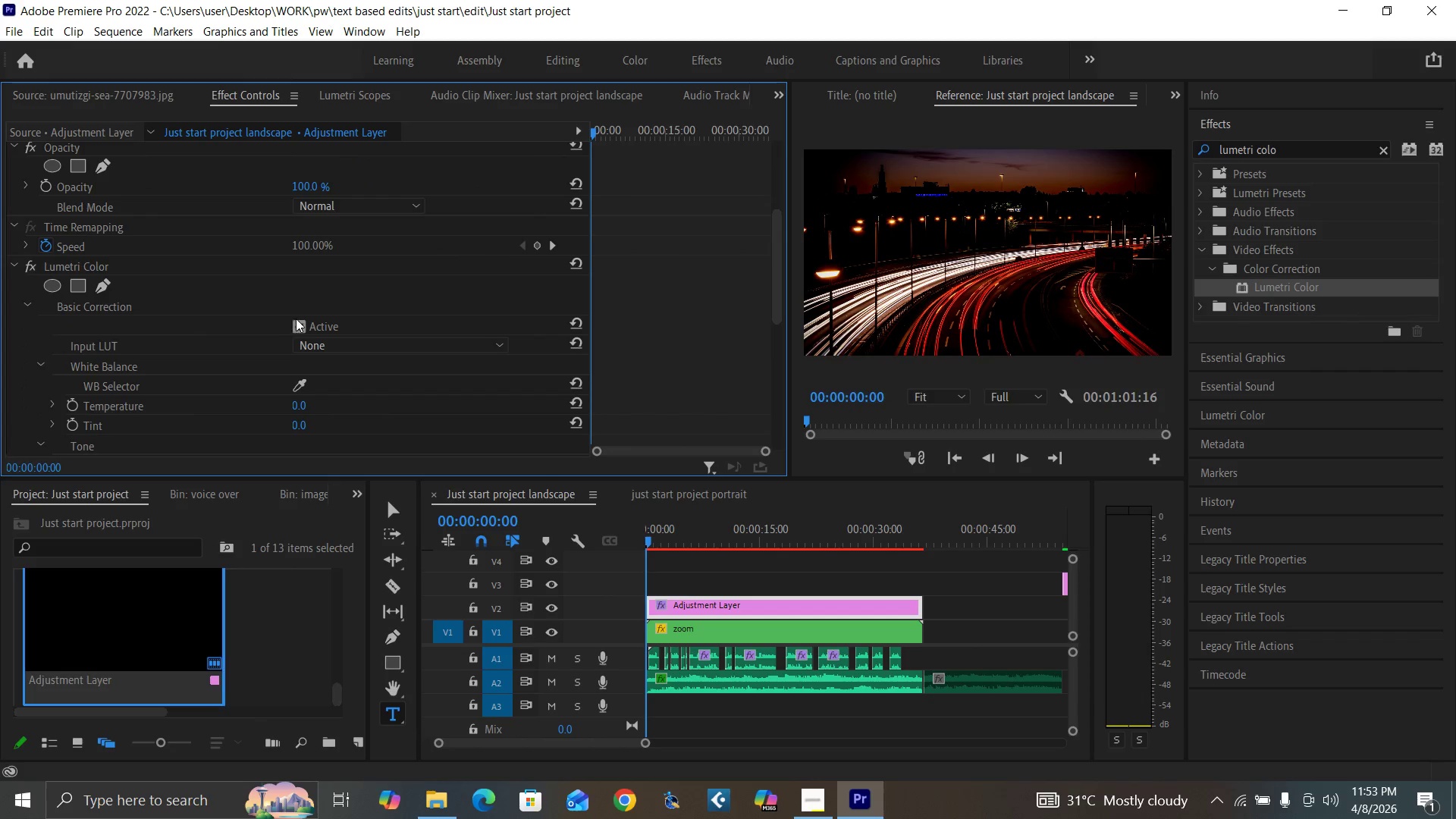 
scroll: coordinate [265, 340], scroll_direction: down, amount: 6.0
 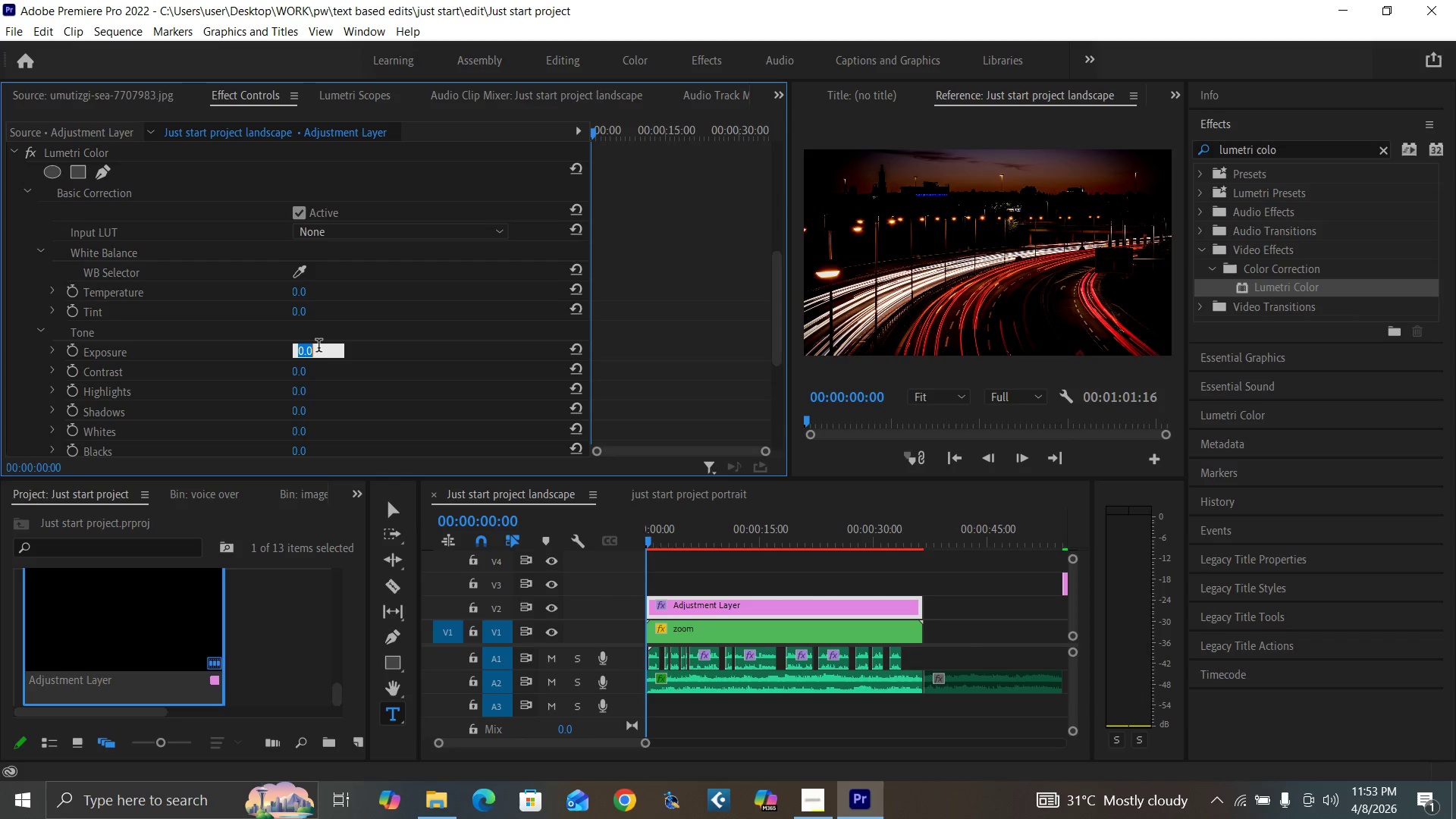 
key(Minus)
 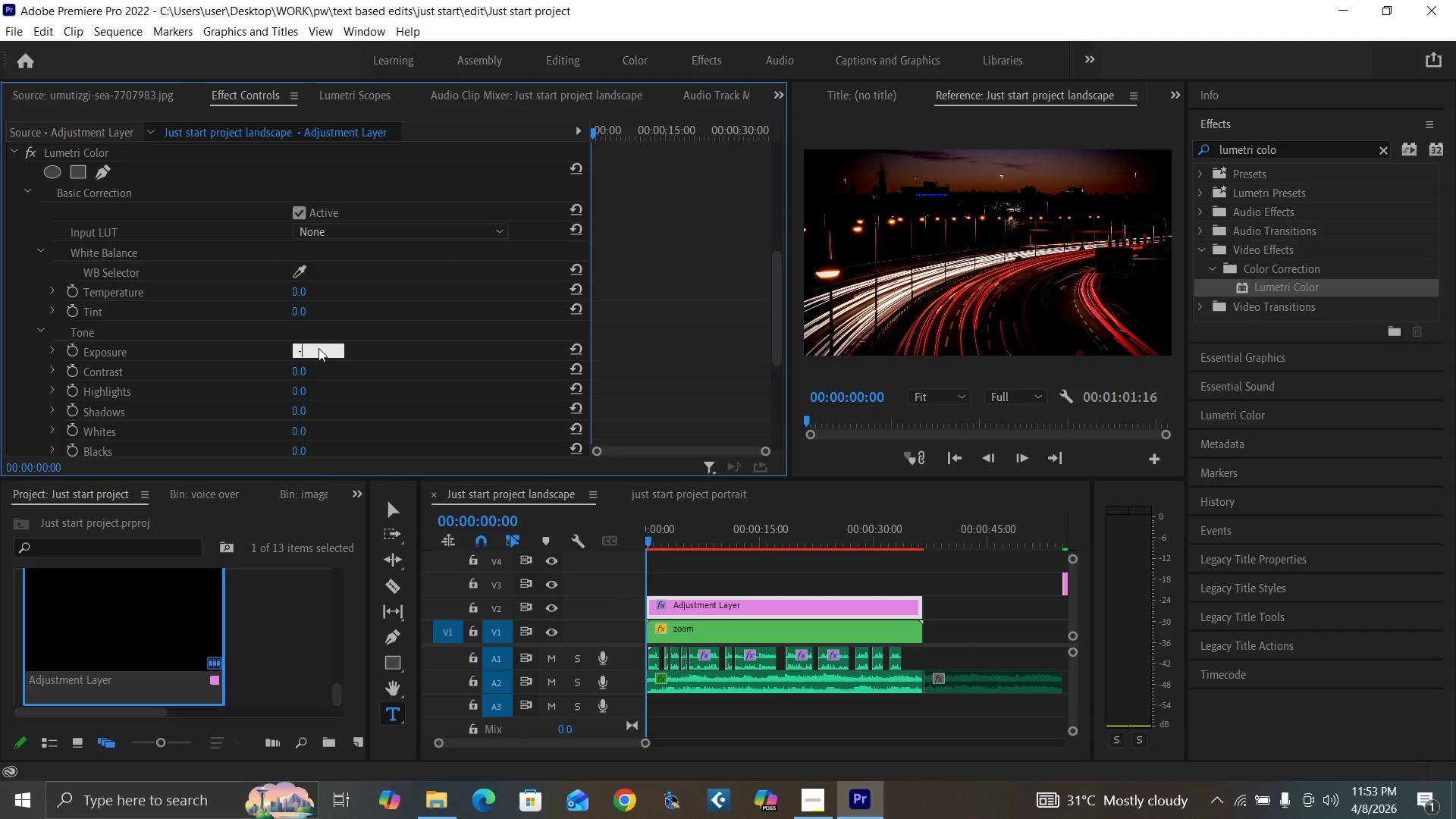 
key(3)
 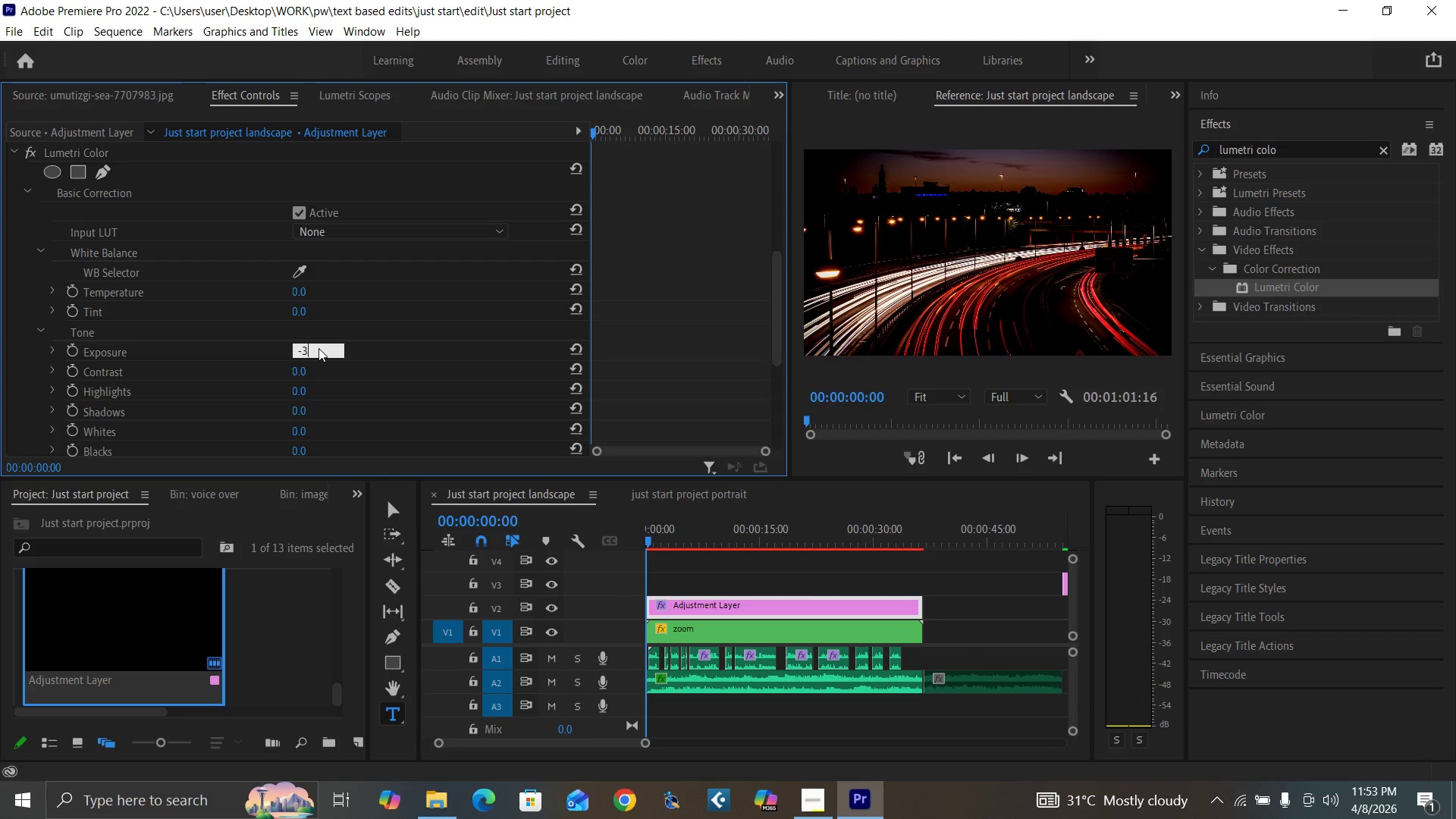 
key(Enter)
 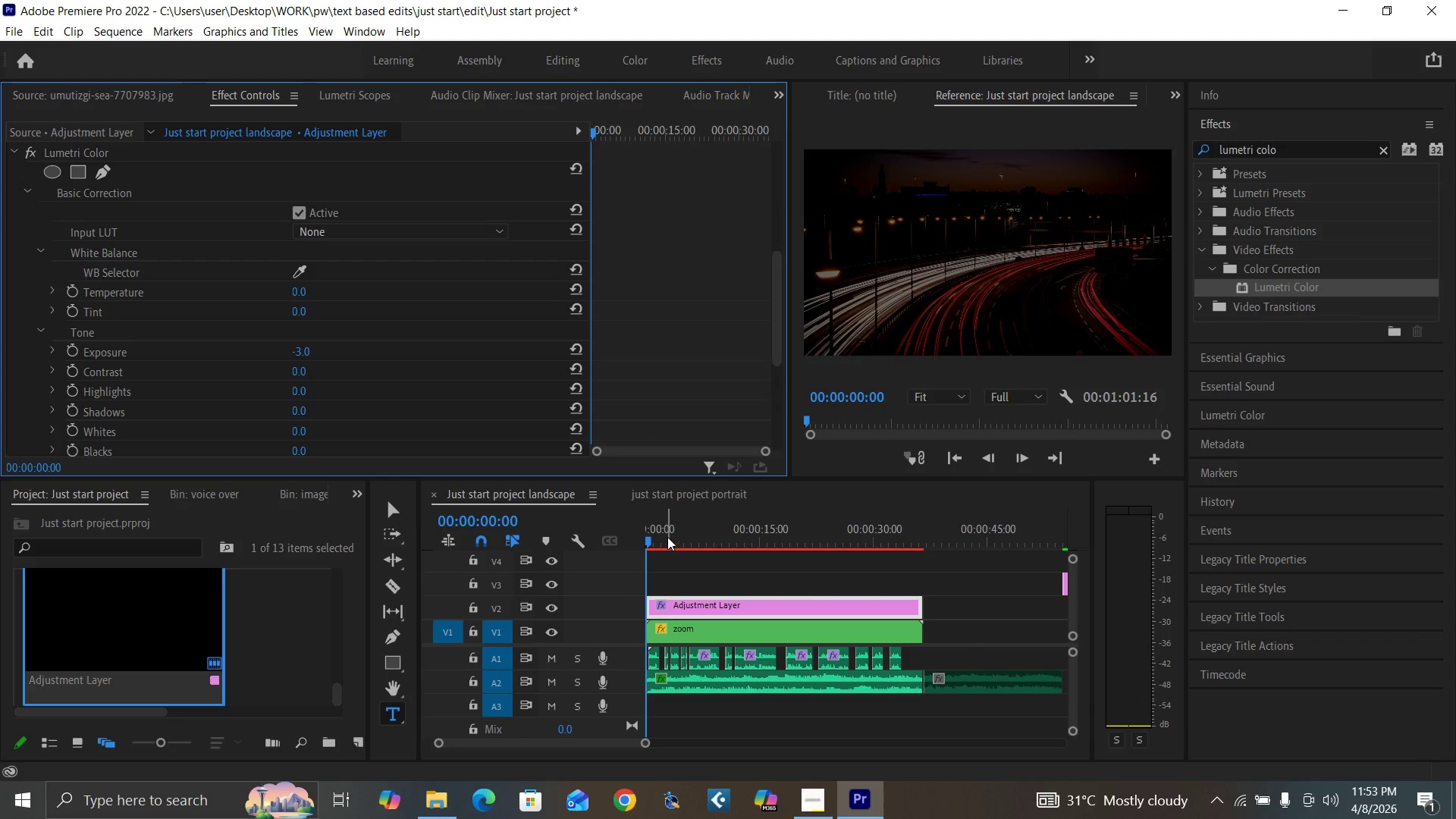 
left_click_drag(start_coordinate=[670, 535], to_coordinate=[642, 557])
 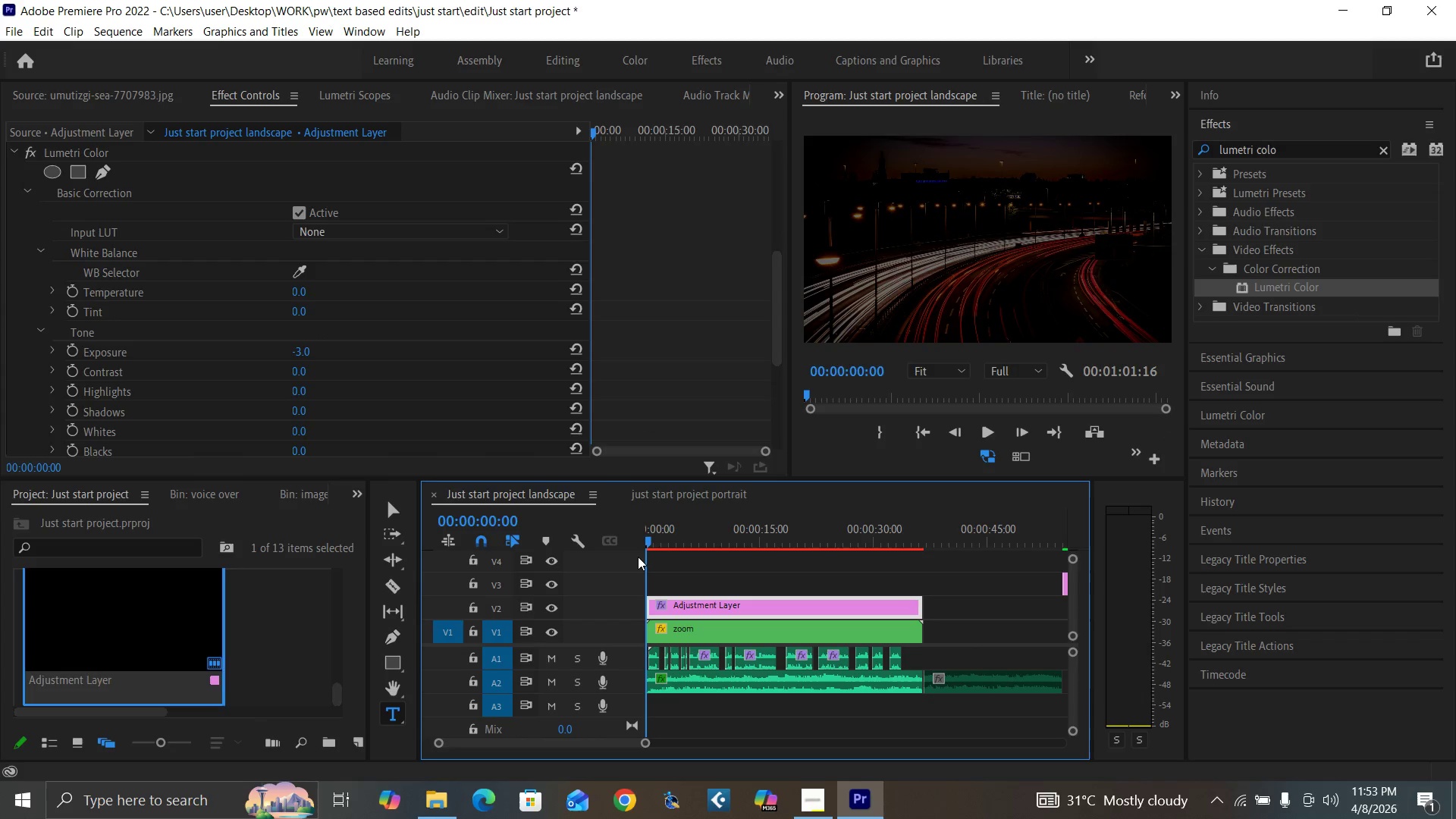 
key(Control+Backquote)
 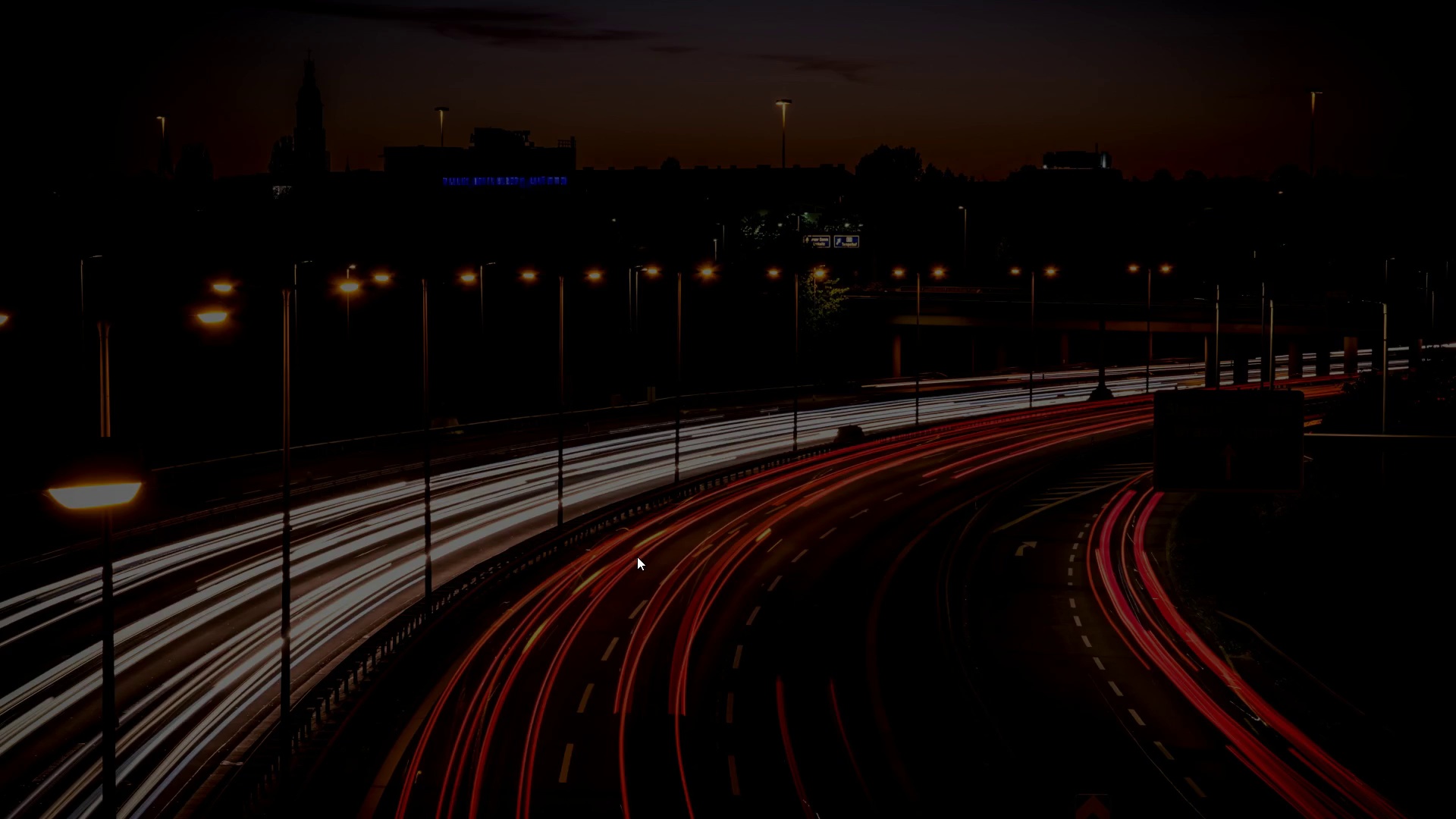 
hold_key(key=ControlLeft, duration=0.92)
 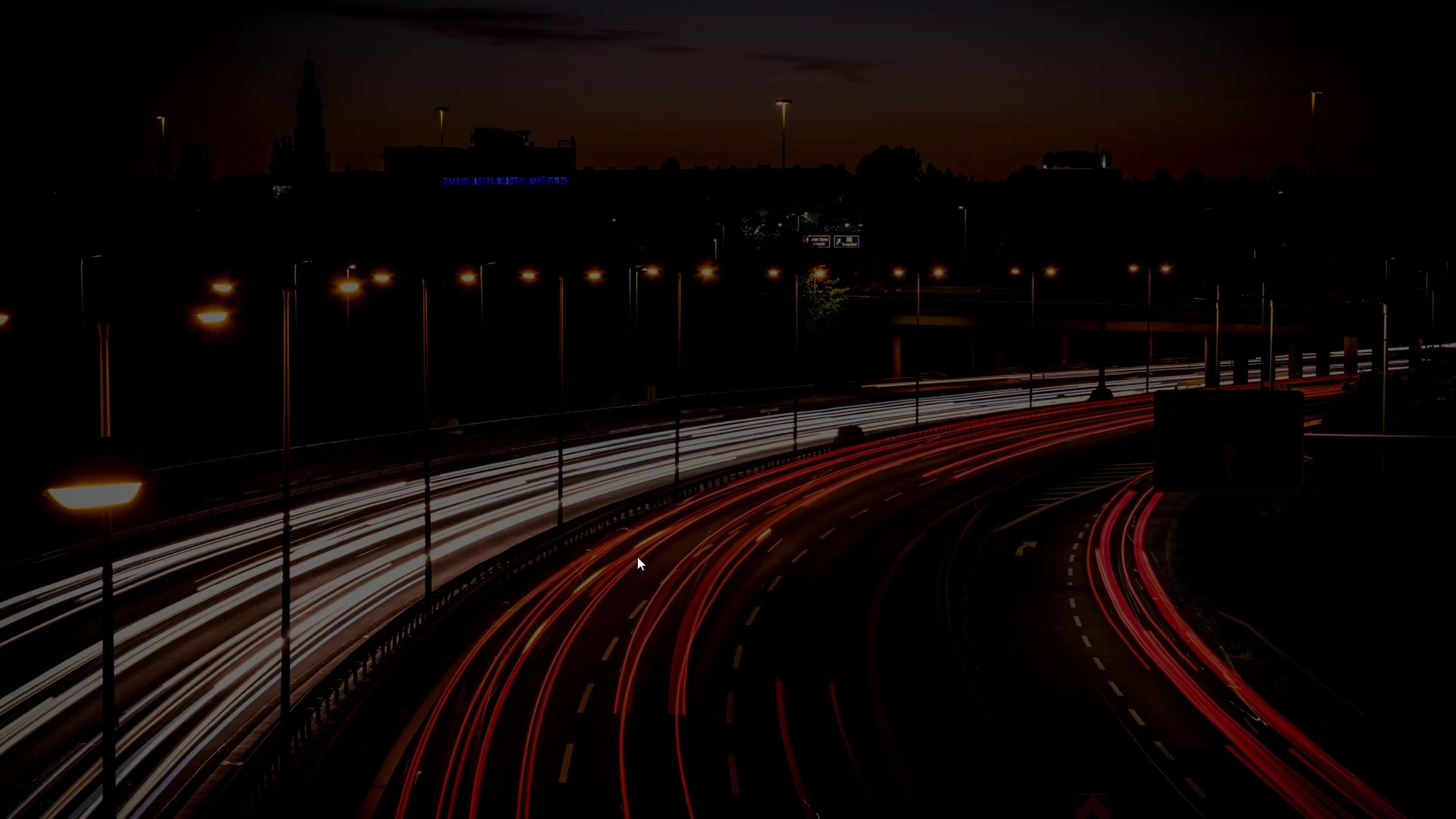 
key(Space)
 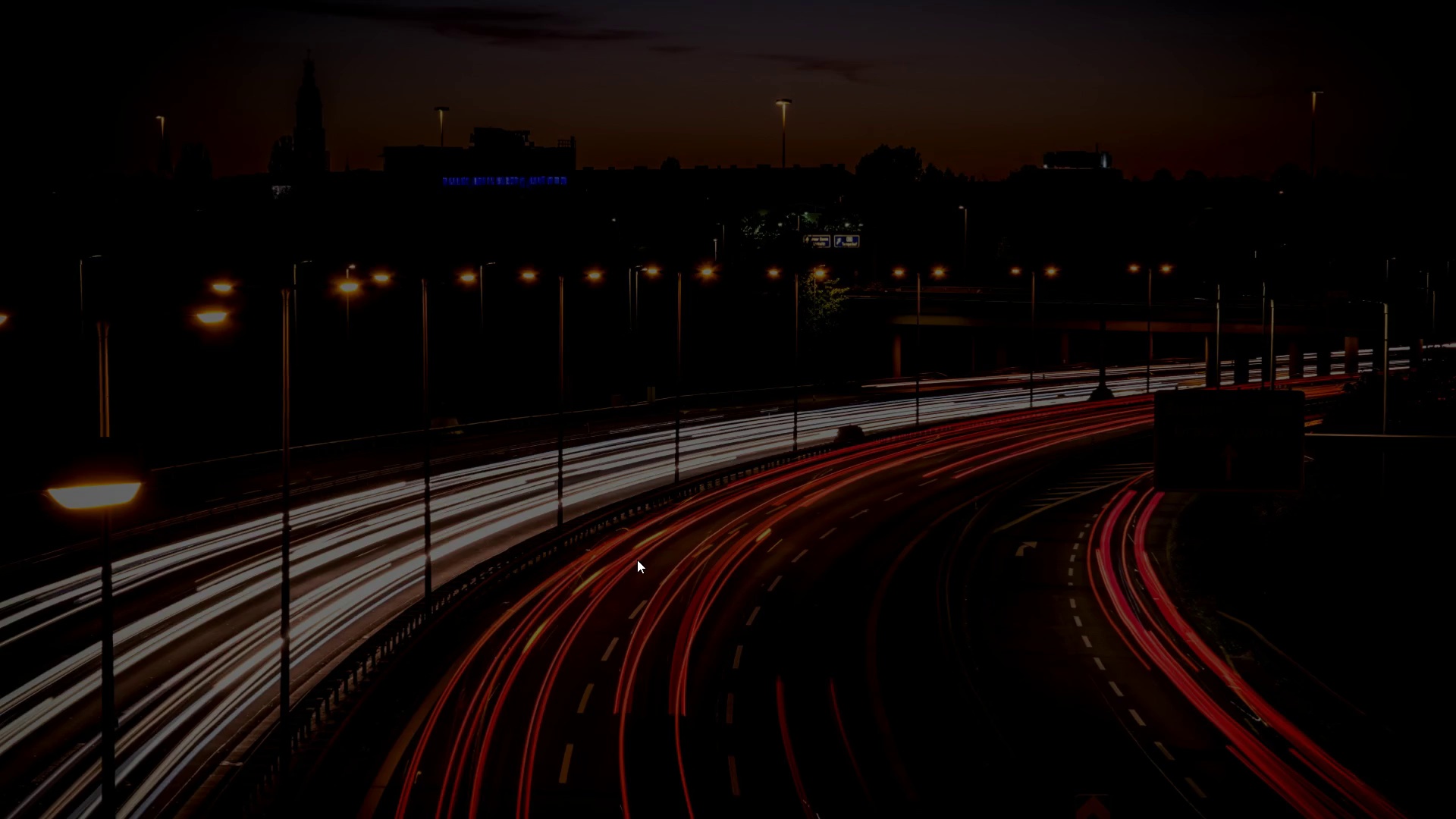 
hold_key(key=ControlLeft, duration=1.5)
 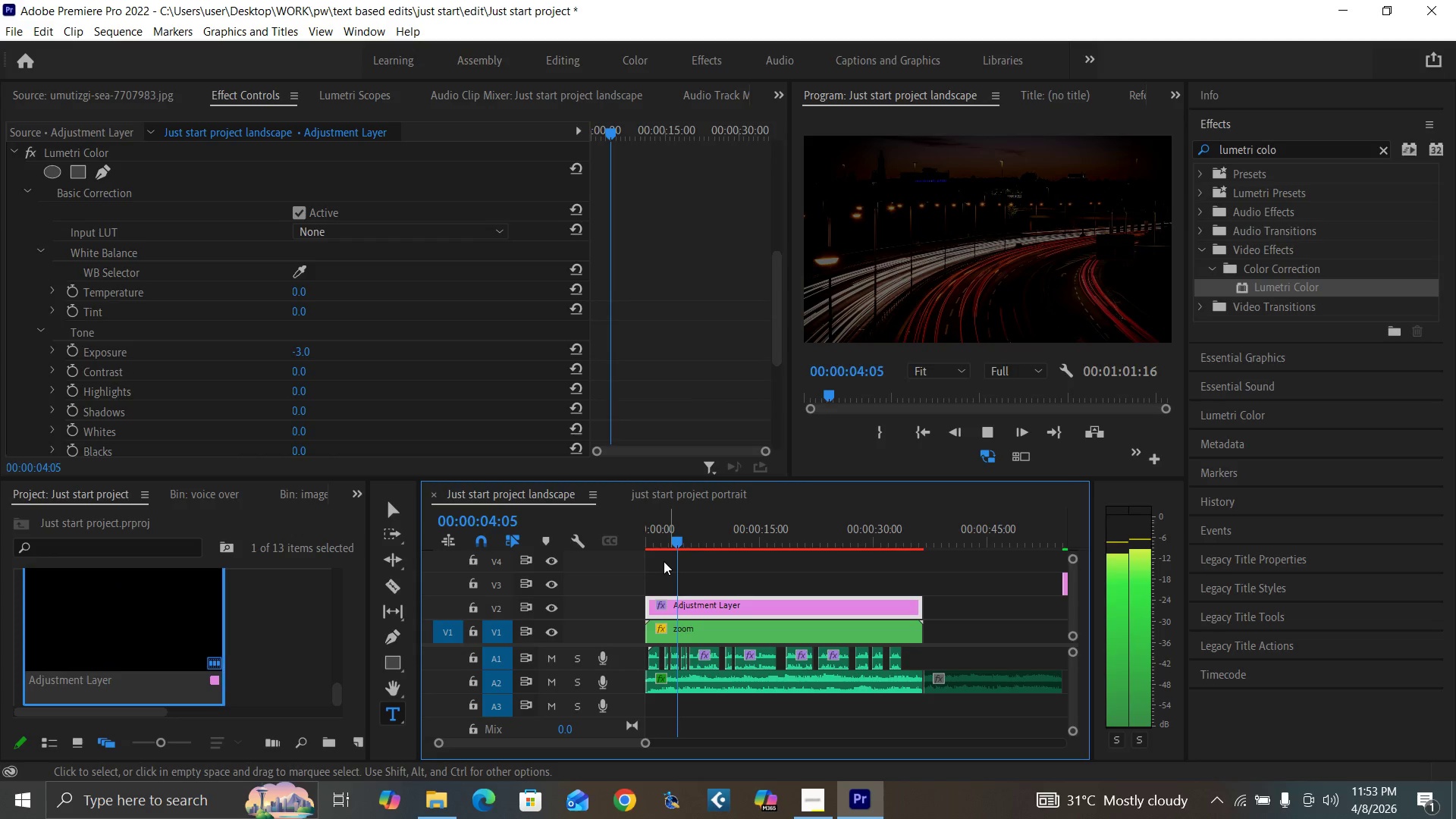 
key(Control+Backquote)
 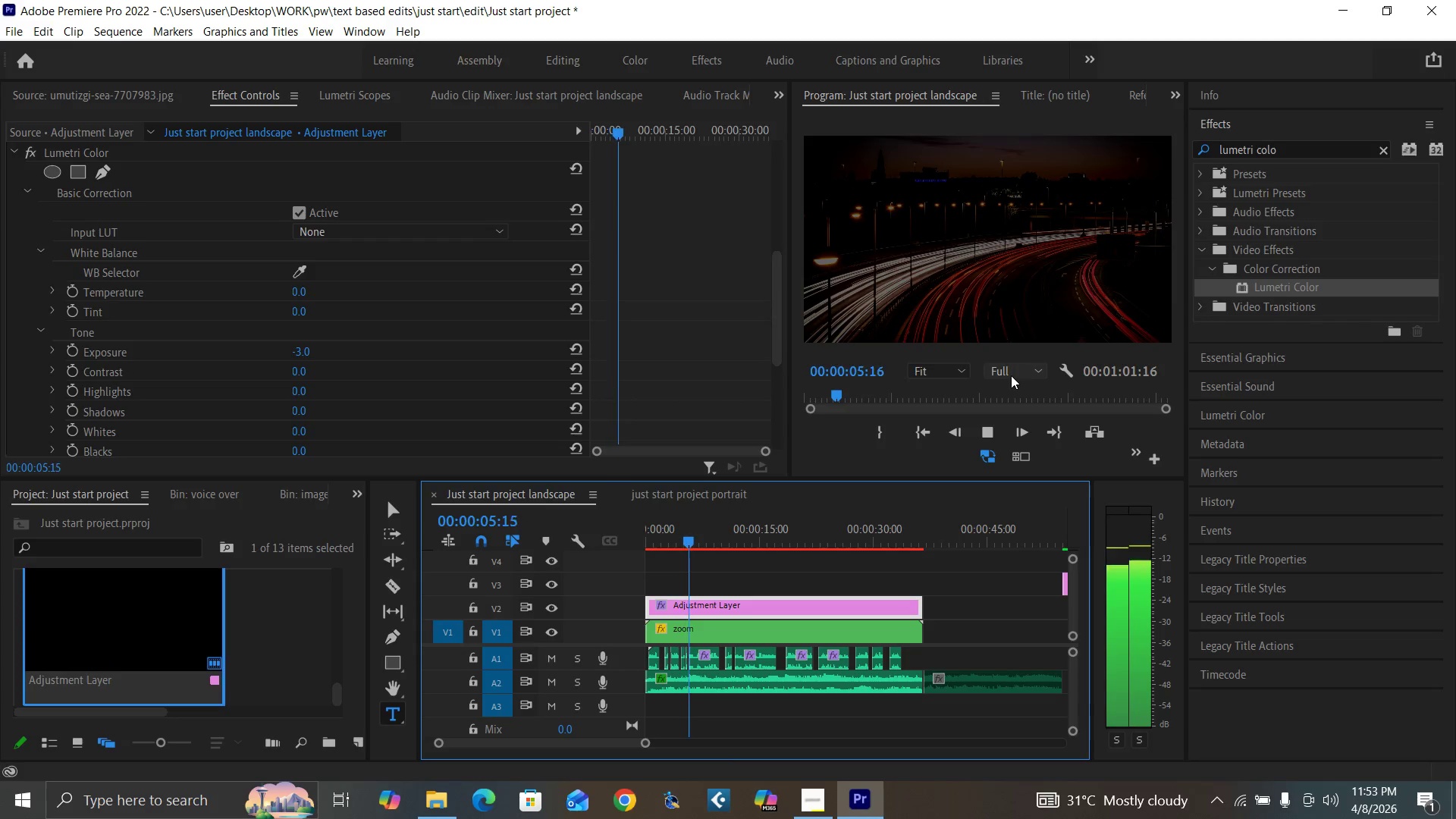 
left_click([1010, 375])
 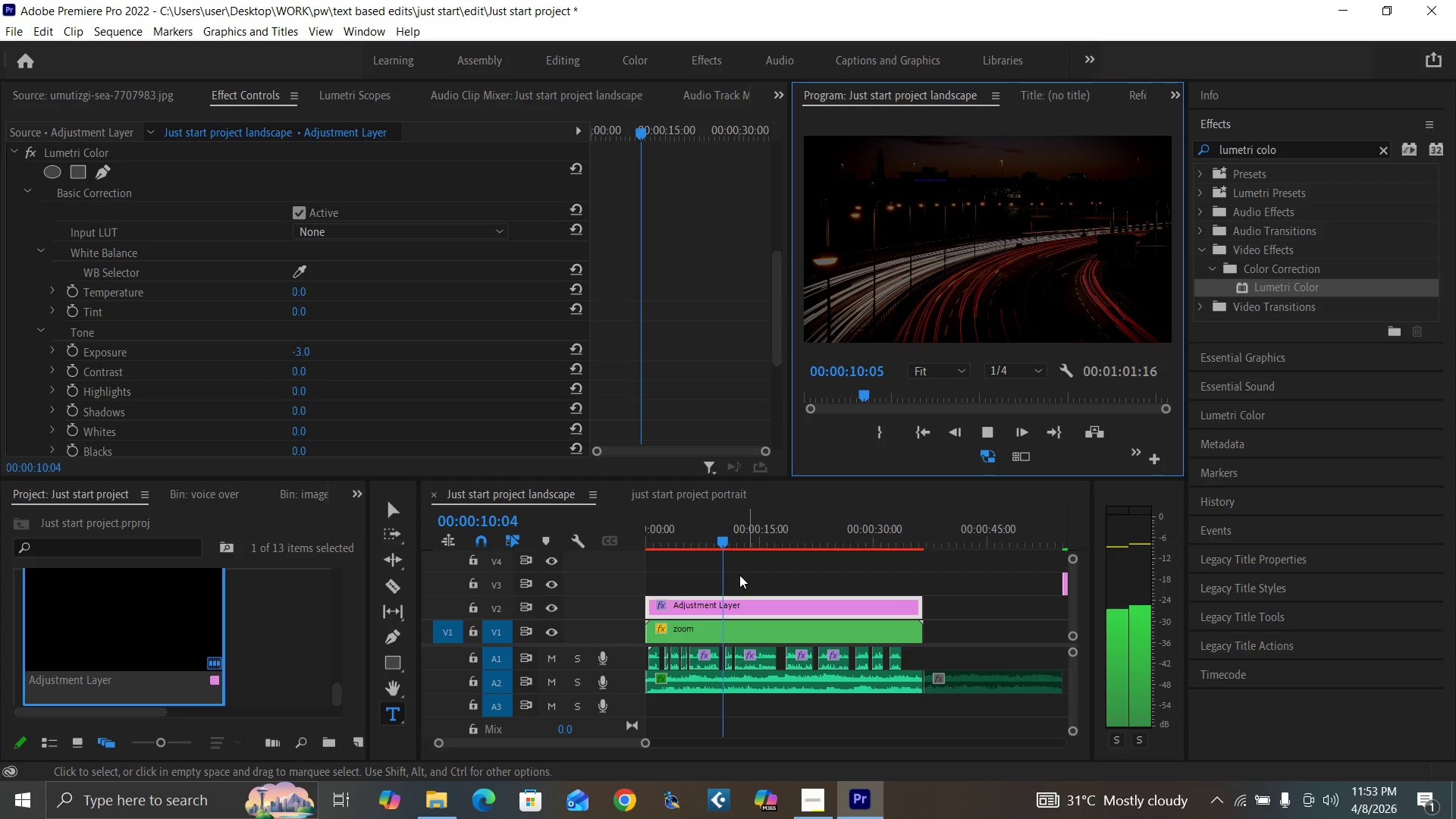 
wait(5.44)
 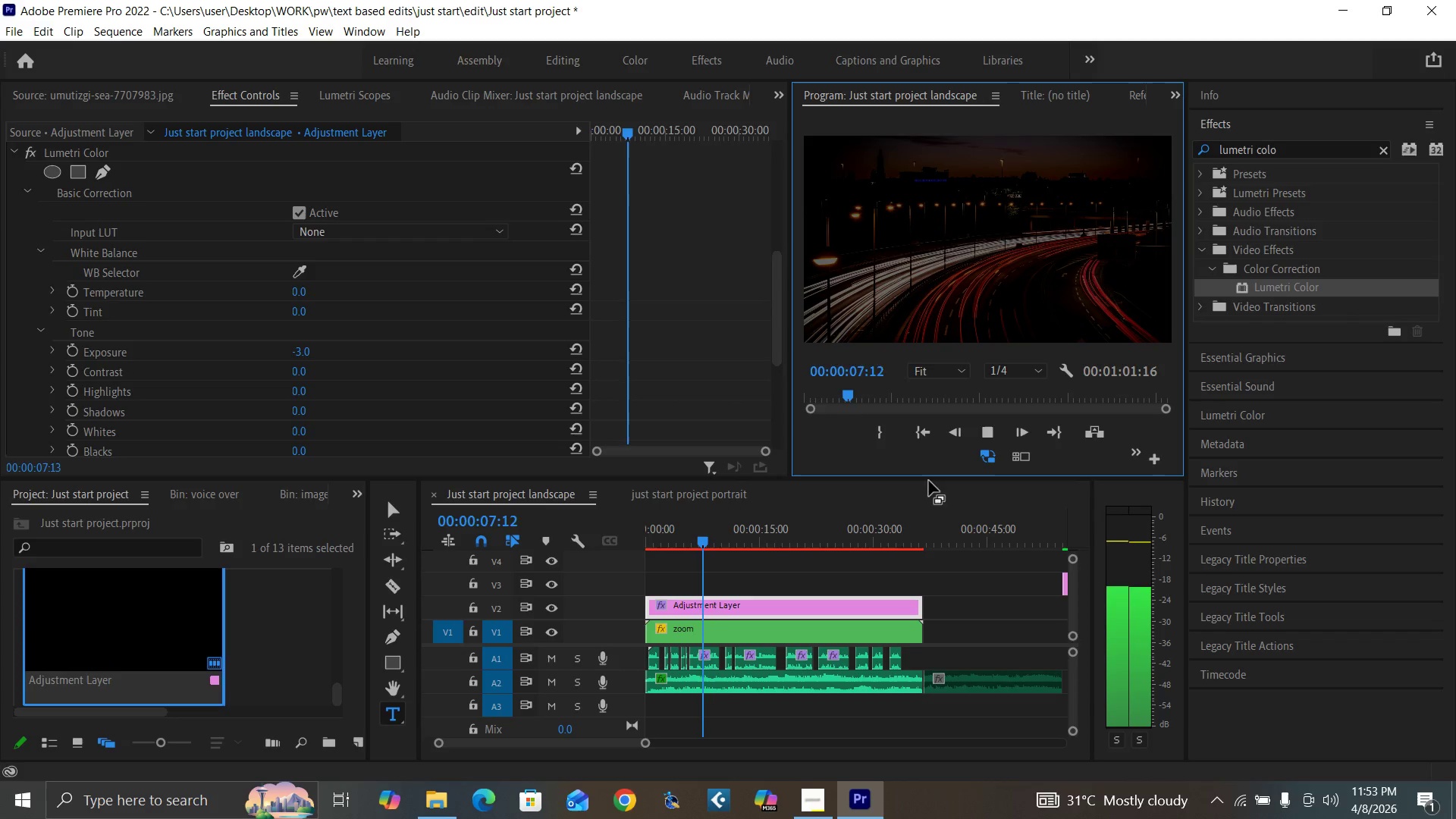 
key(Space)
 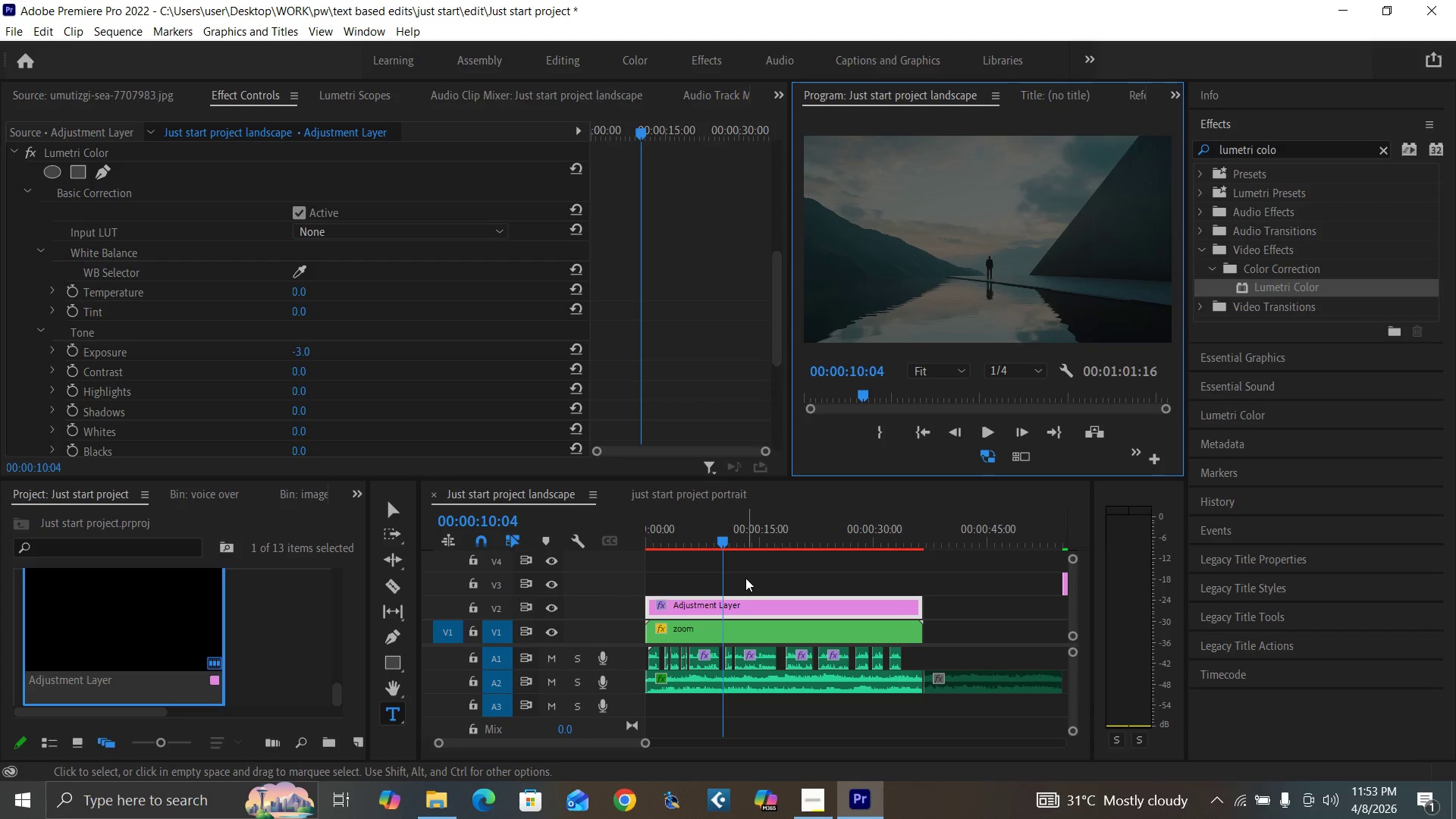 
key(Control+S)
 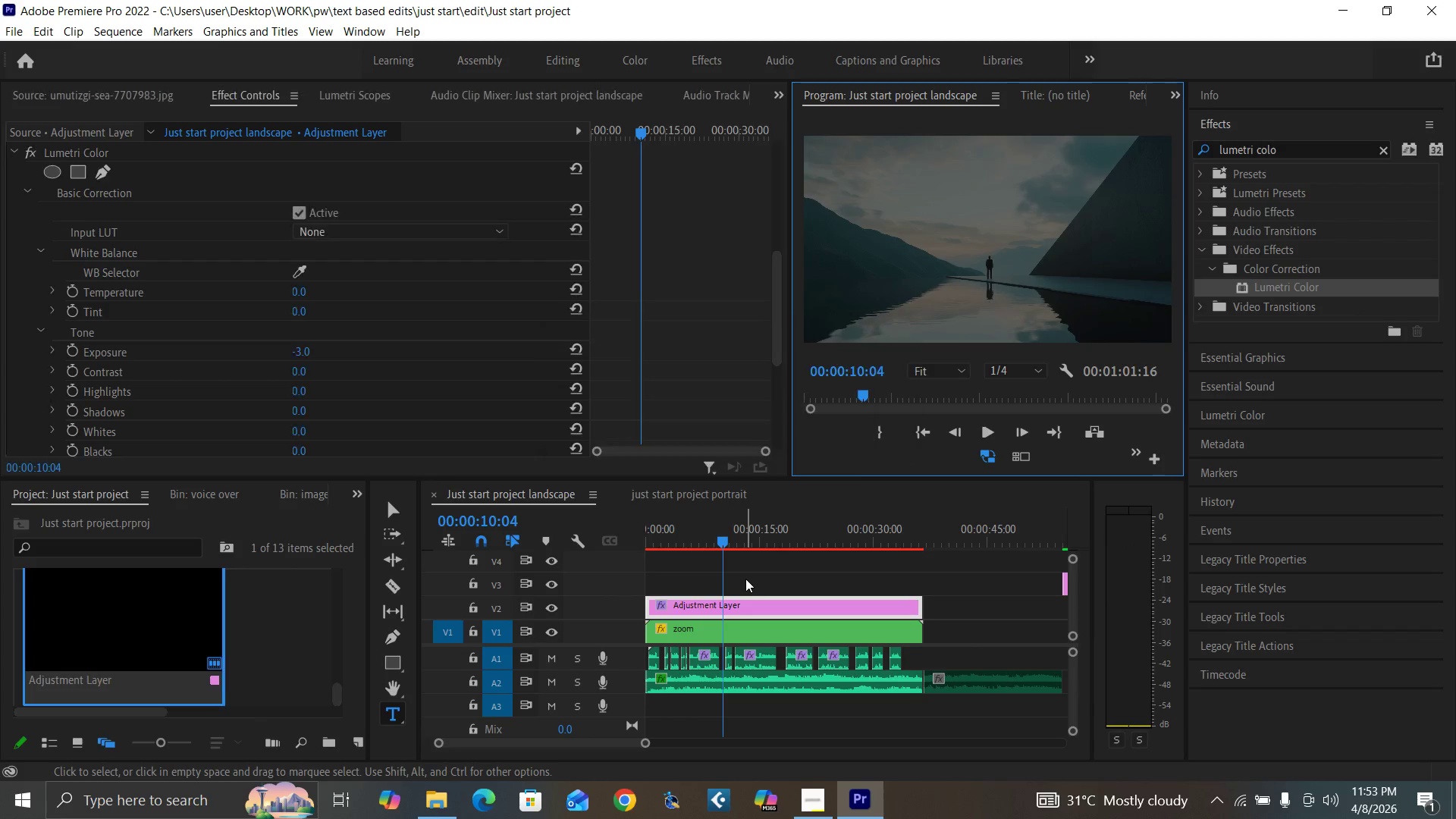 
key(Enter)
 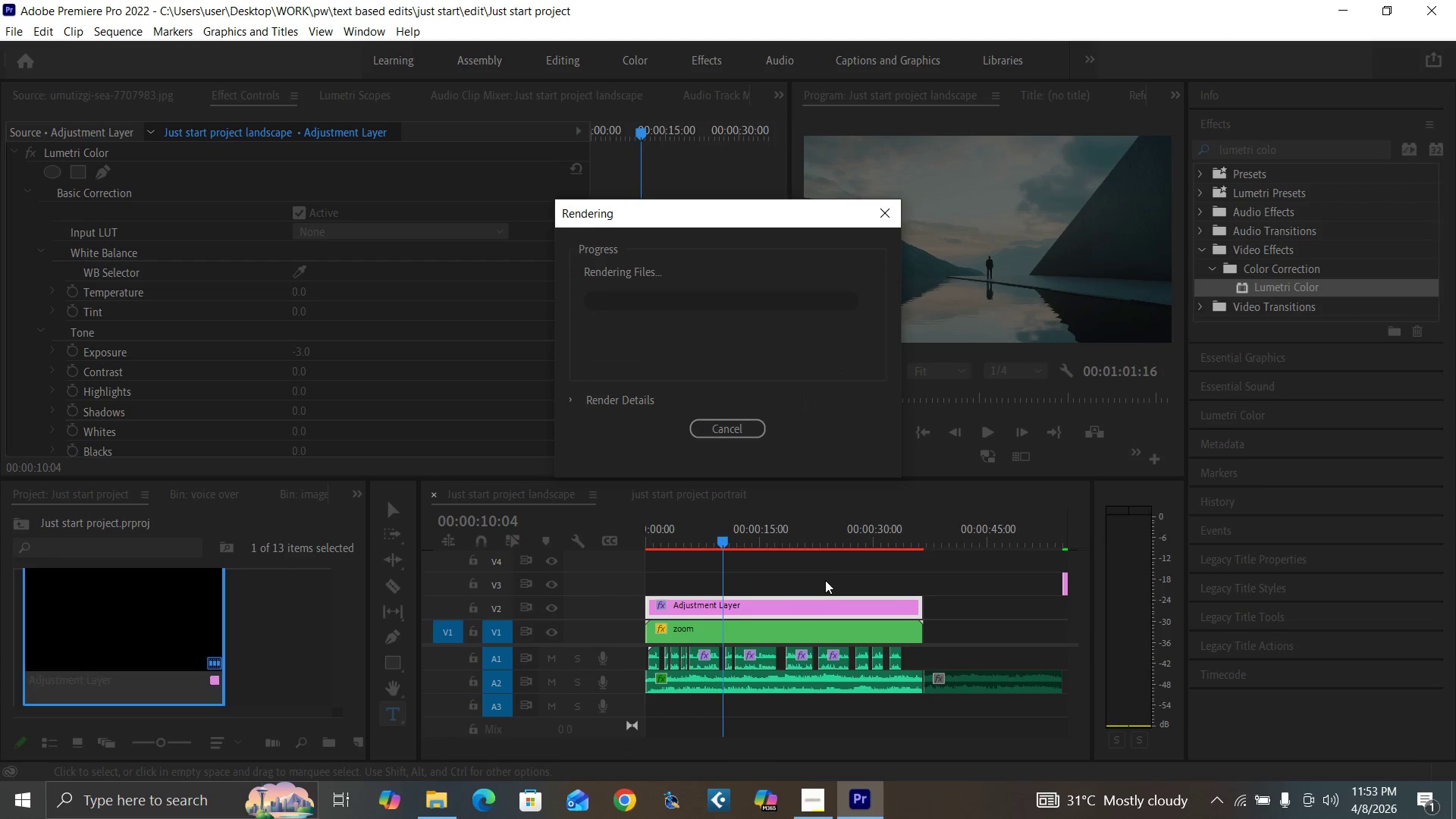 
left_click([835, 576])
 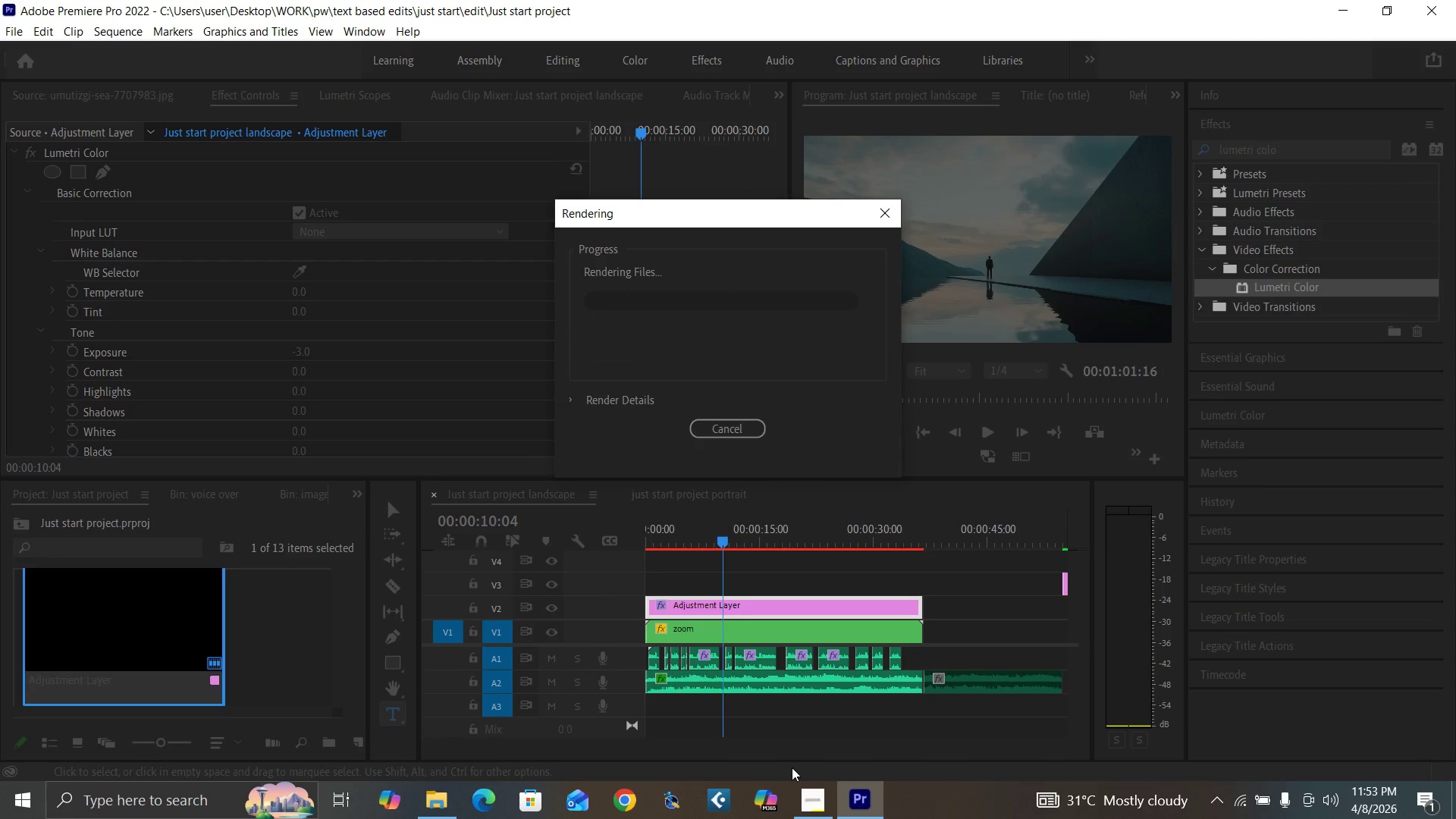 
left_click([807, 805])